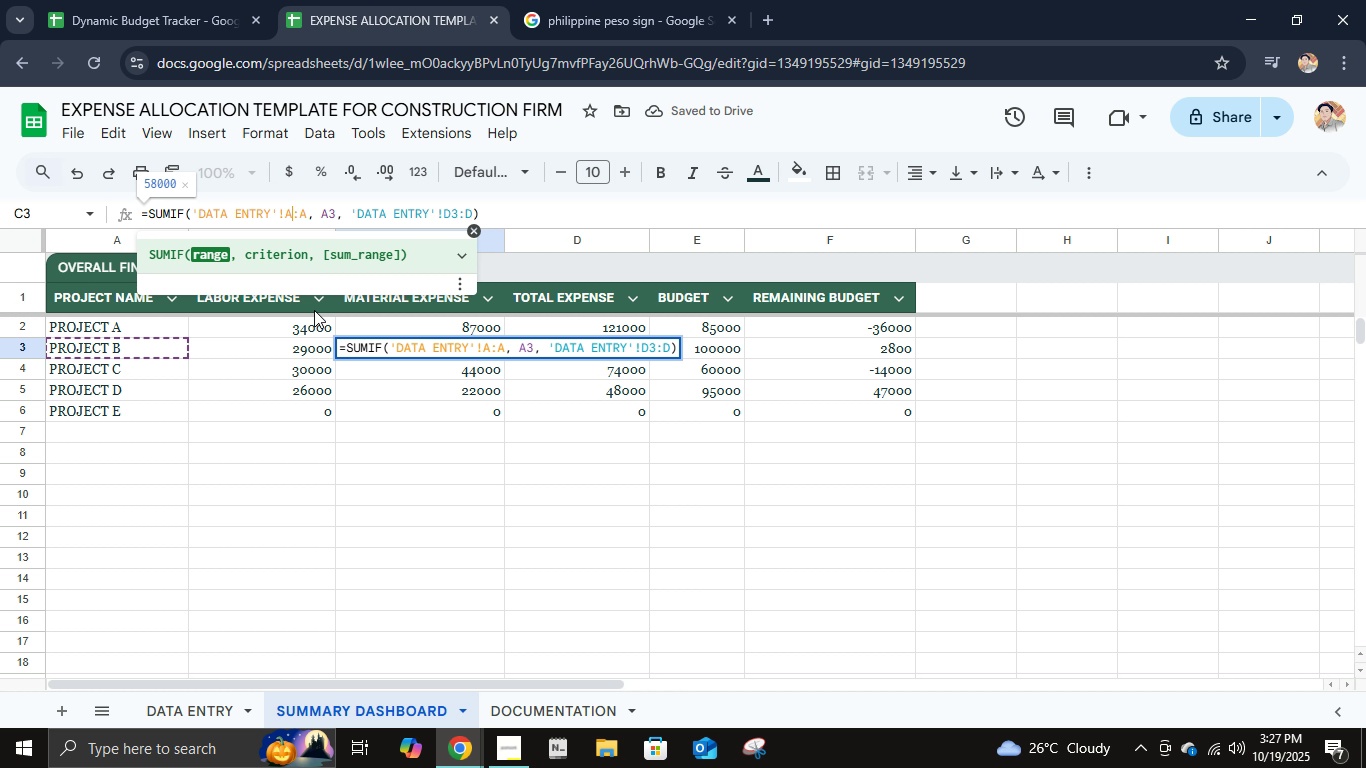 
key(2)
 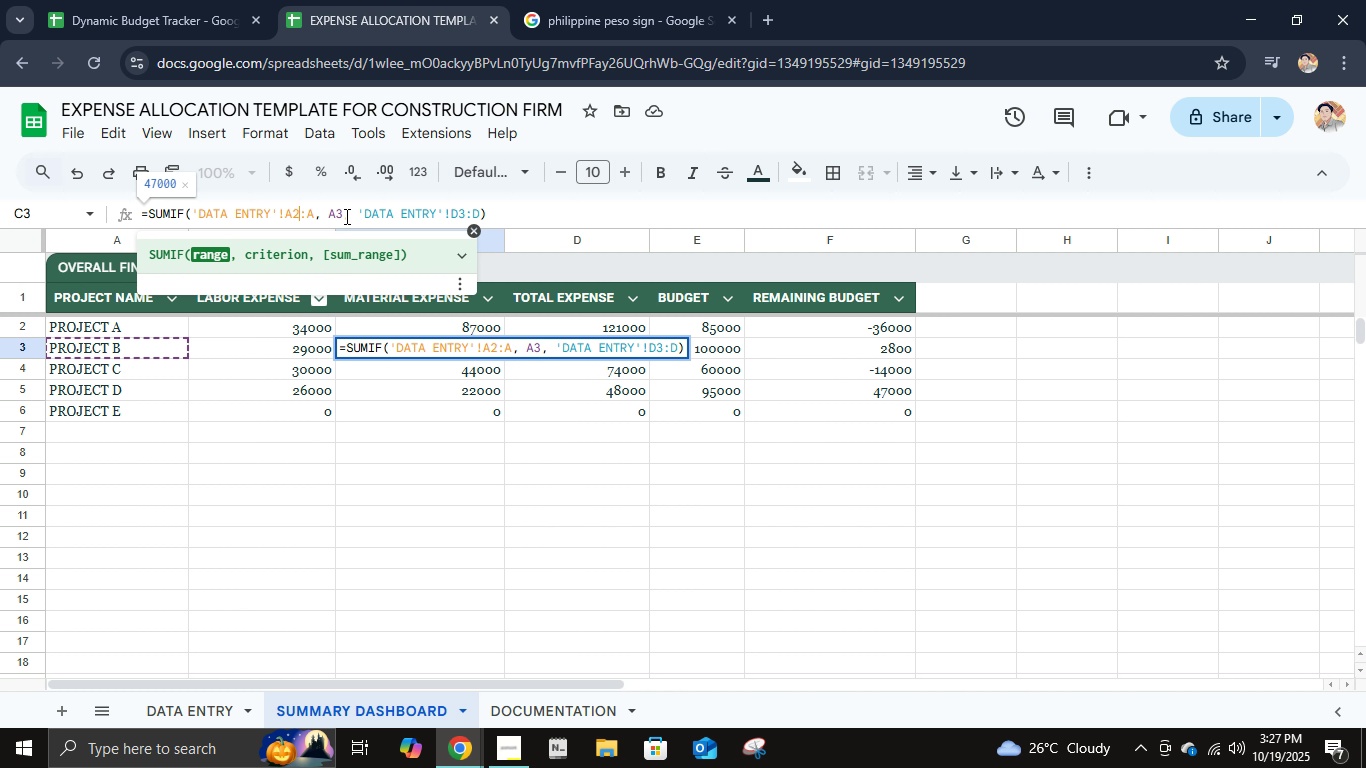 
left_click([340, 215])
 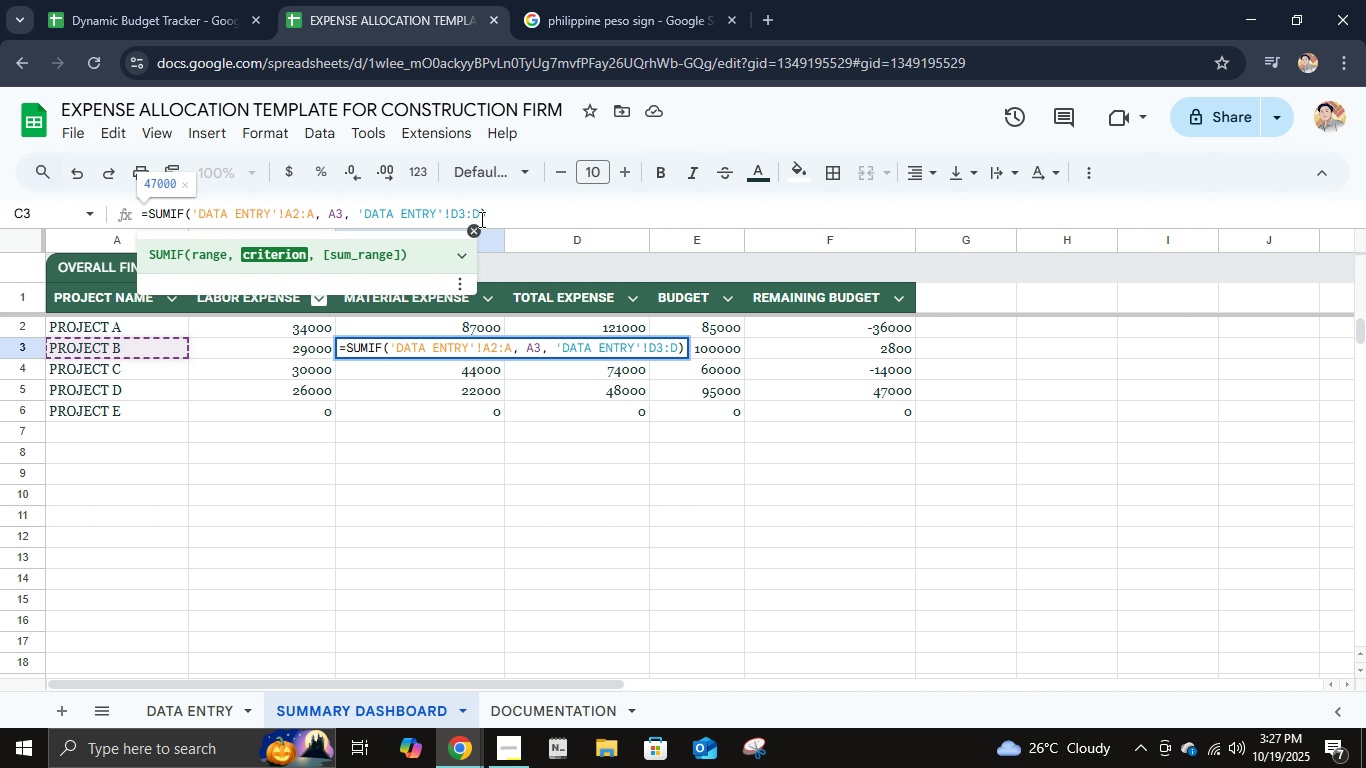 
left_click([461, 216])
 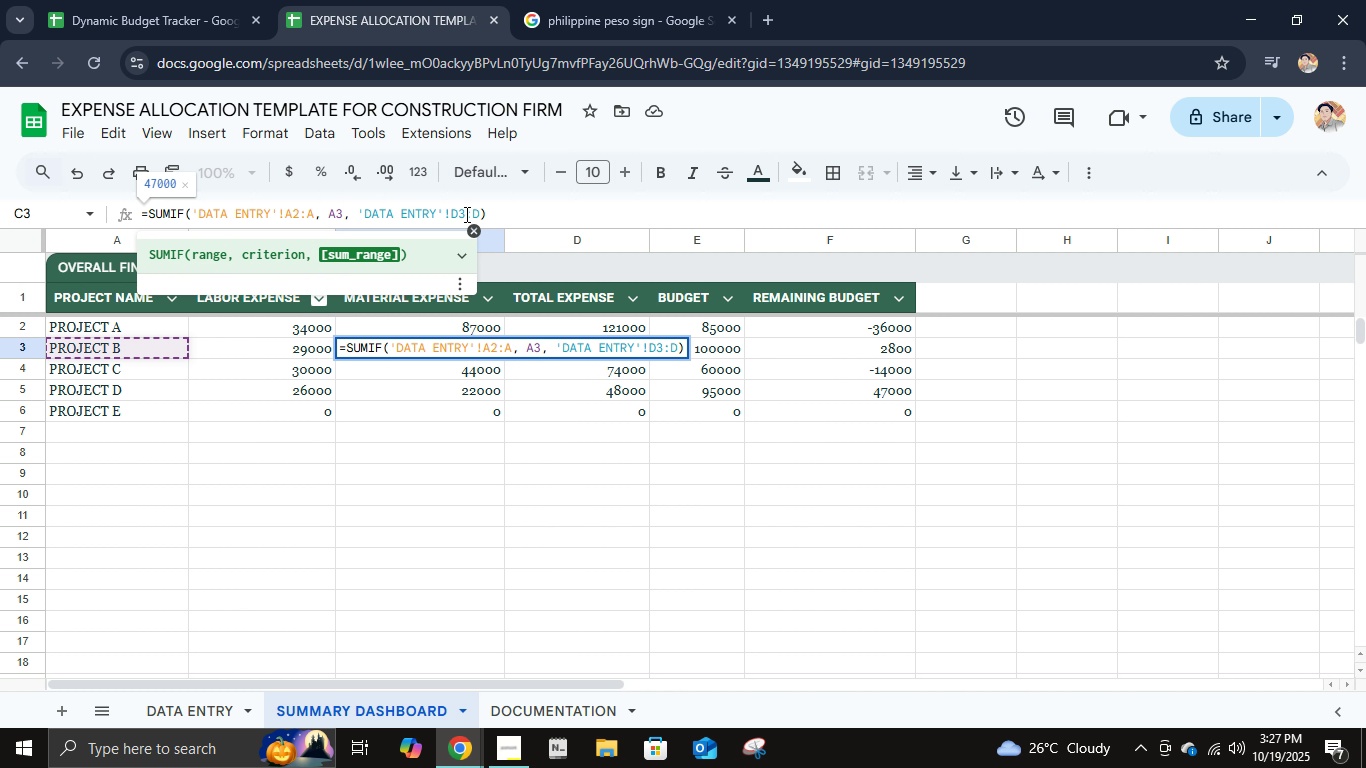 
left_click([465, 214])
 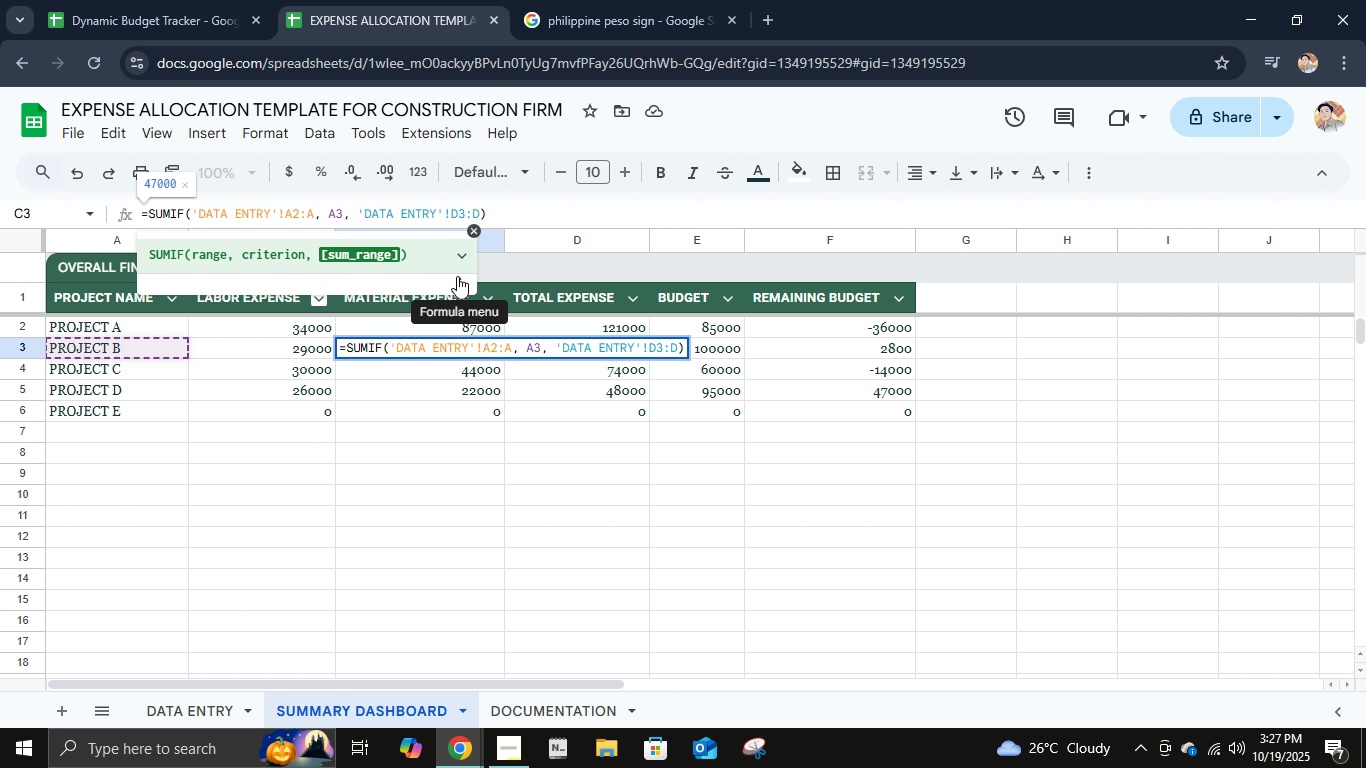 
key(Backspace)
 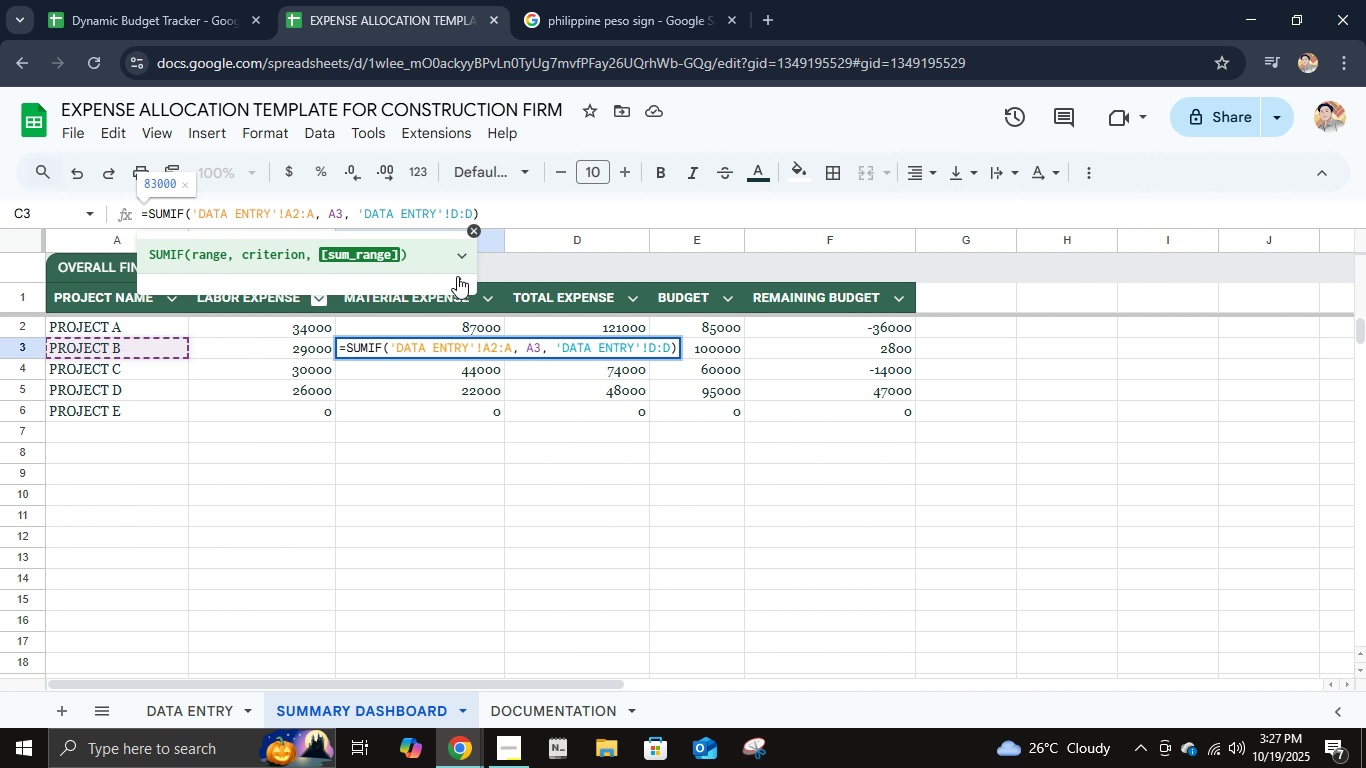 
key(2)
 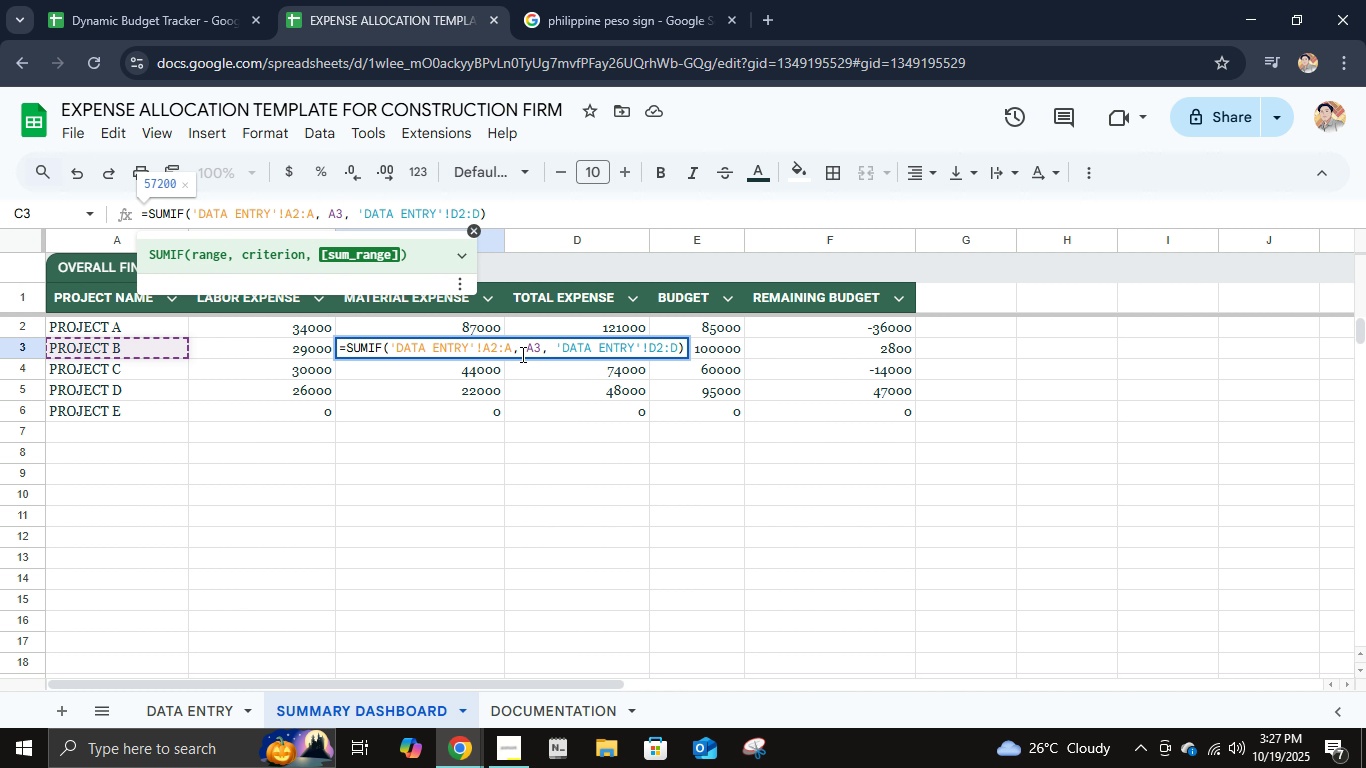 
key(Enter)
 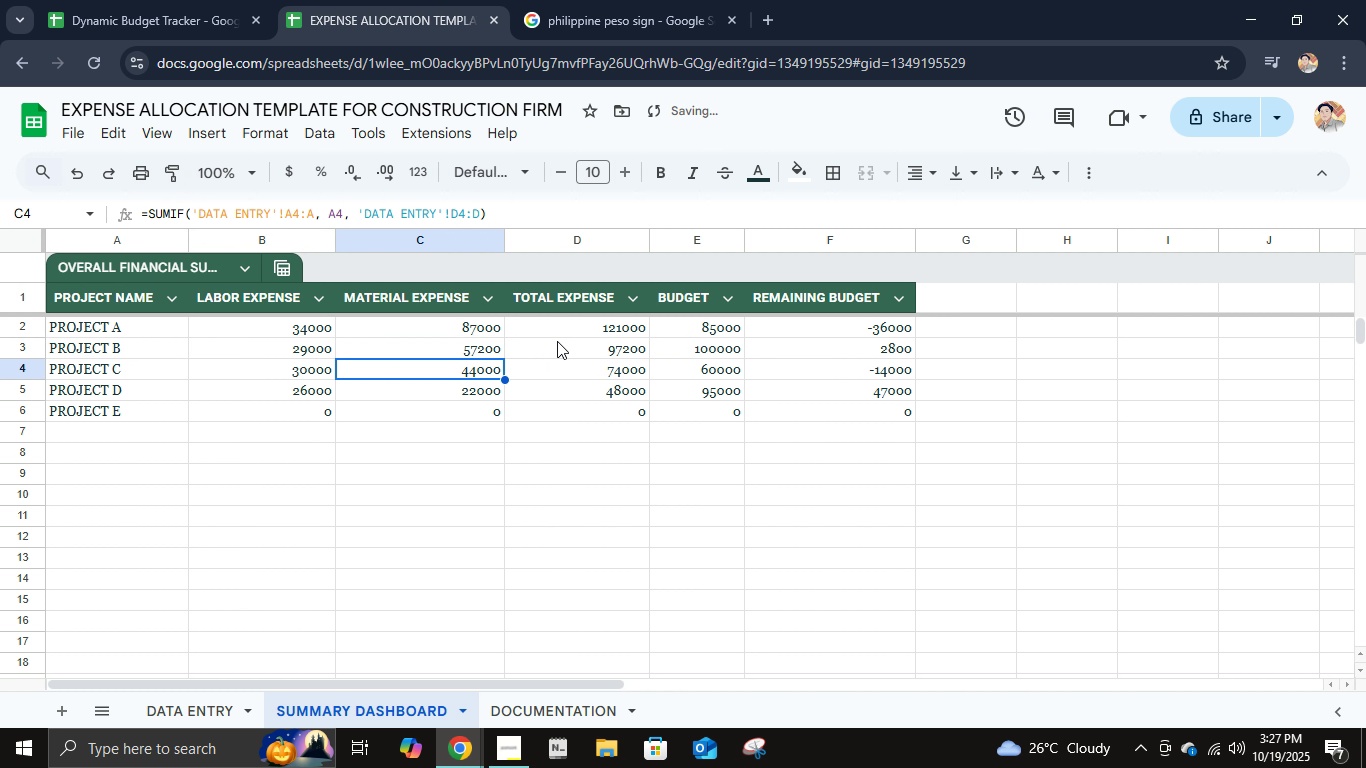 
left_click([559, 340])
 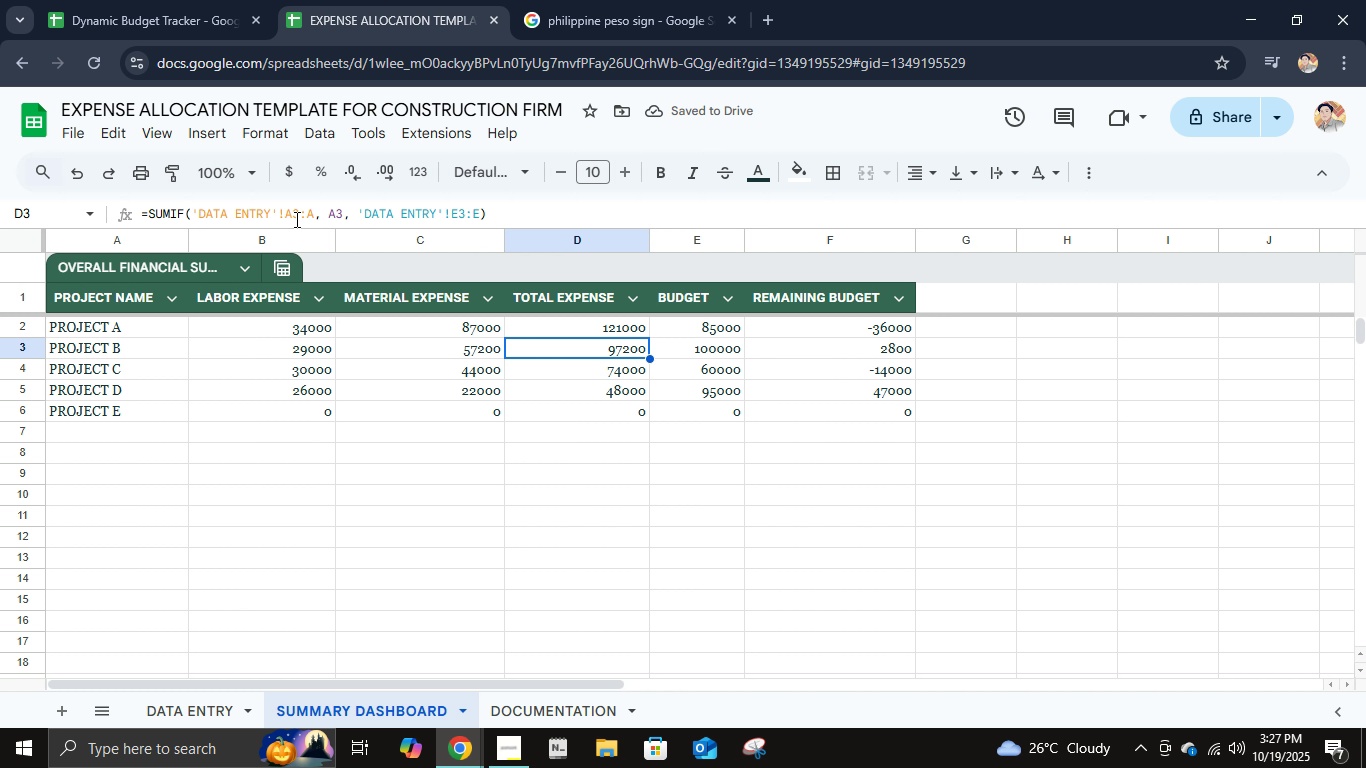 
left_click([302, 213])
 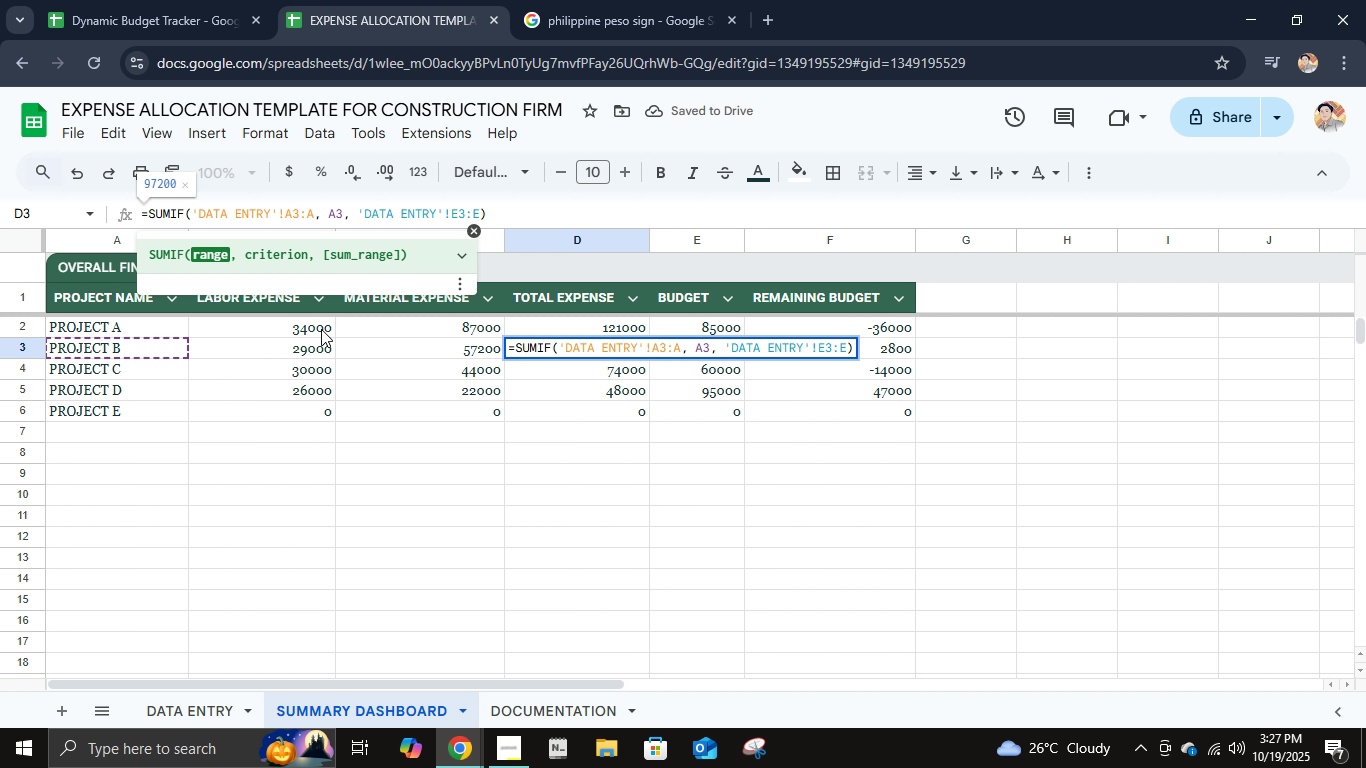 
key(Backspace)
 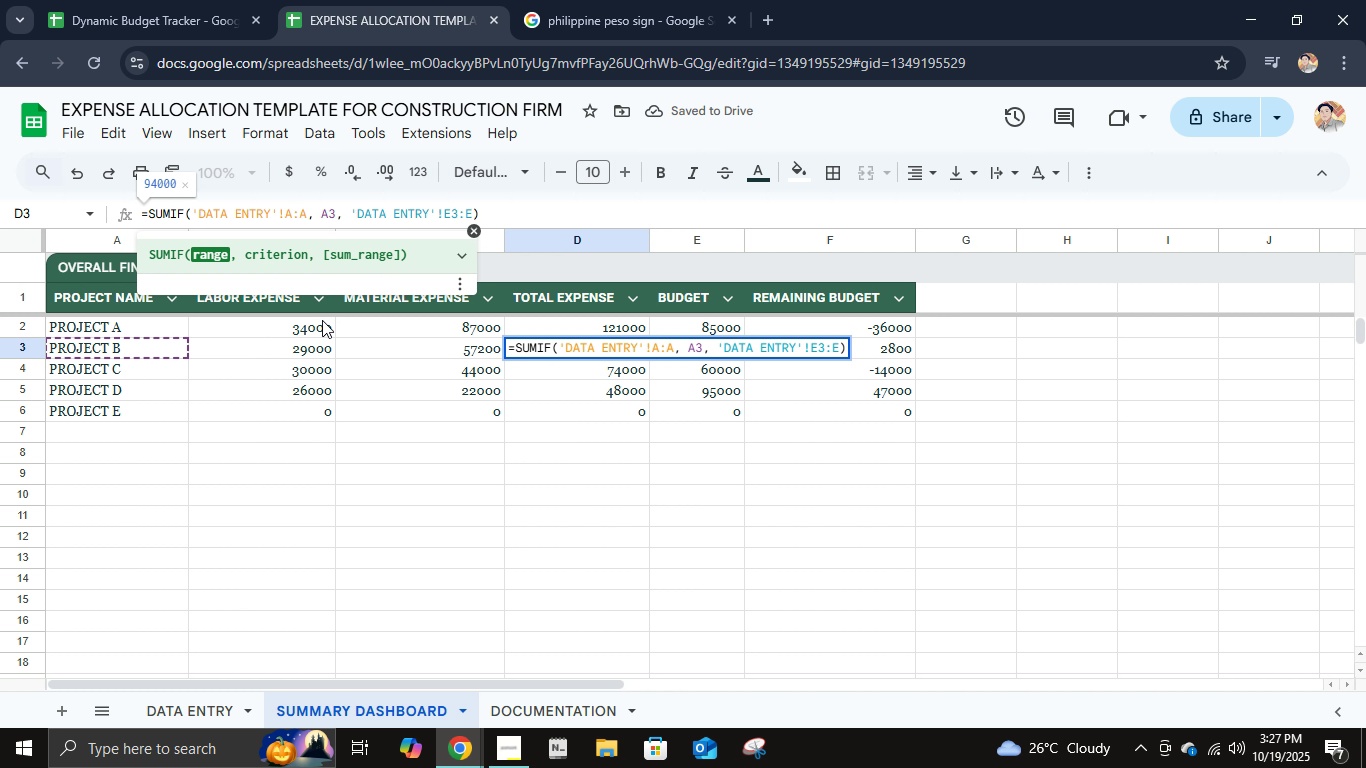 
key(2)
 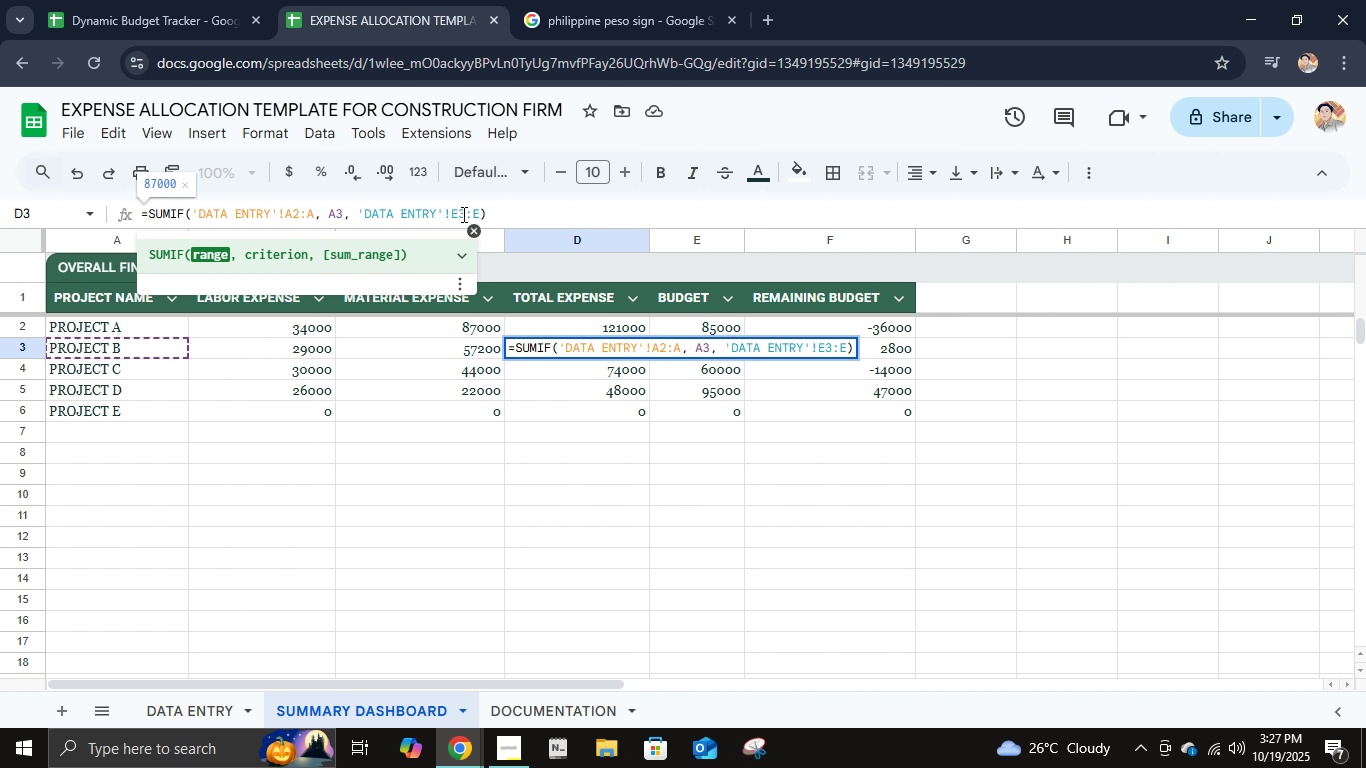 
left_click([462, 214])
 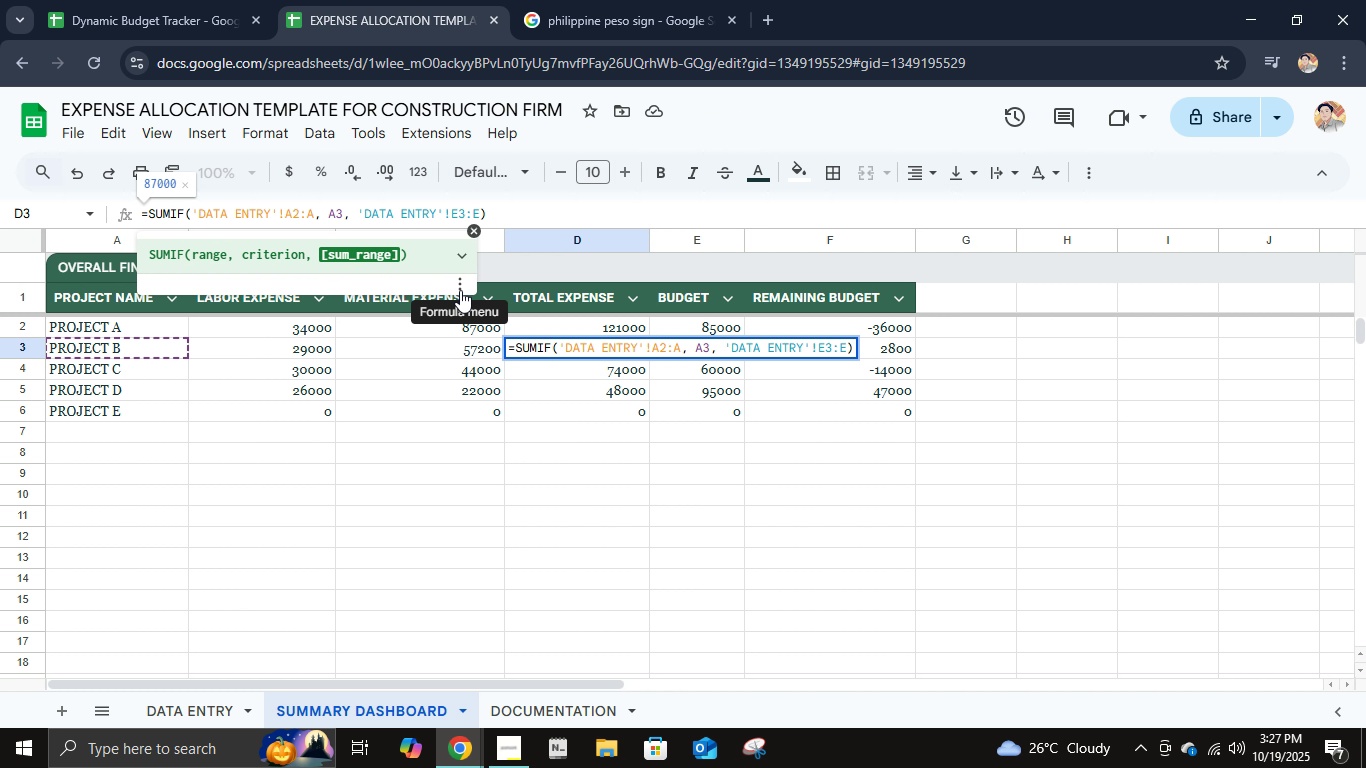 
key(Backspace)
 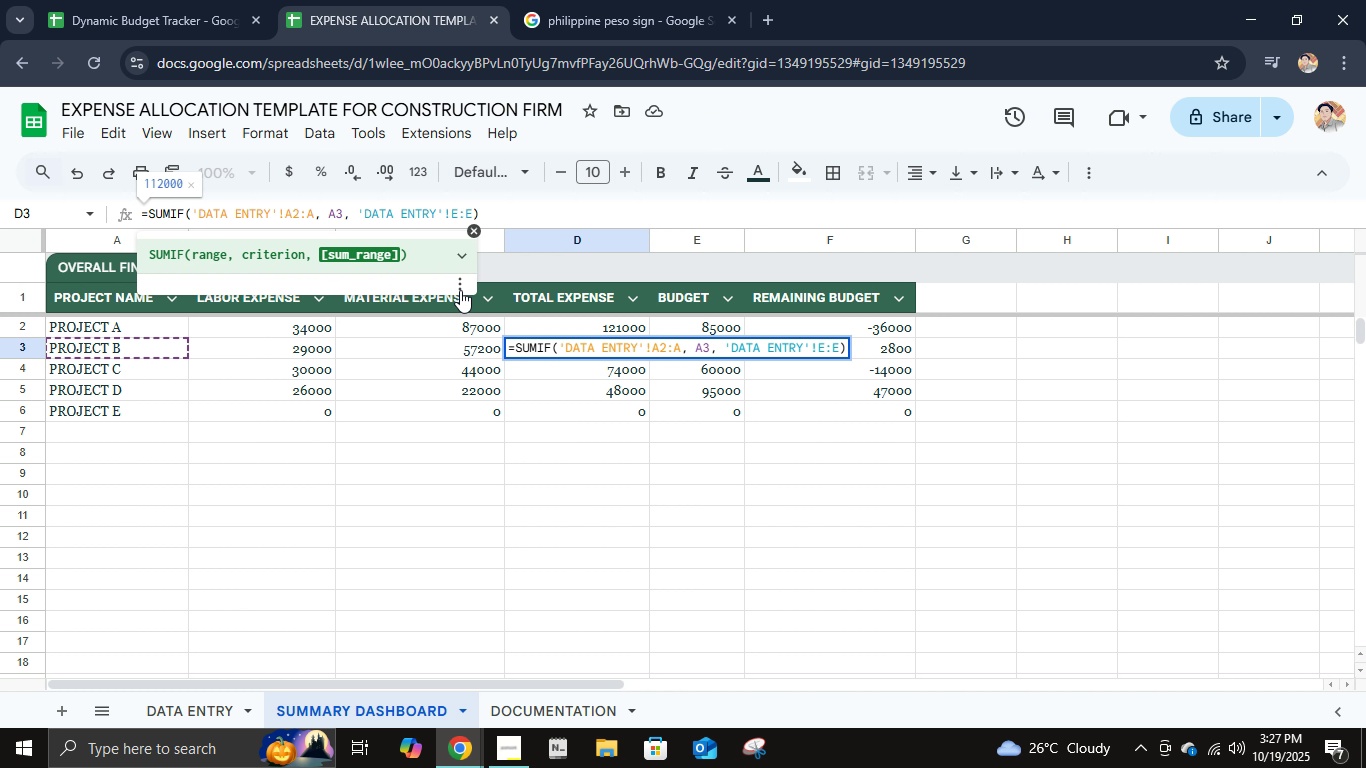 
key(2)
 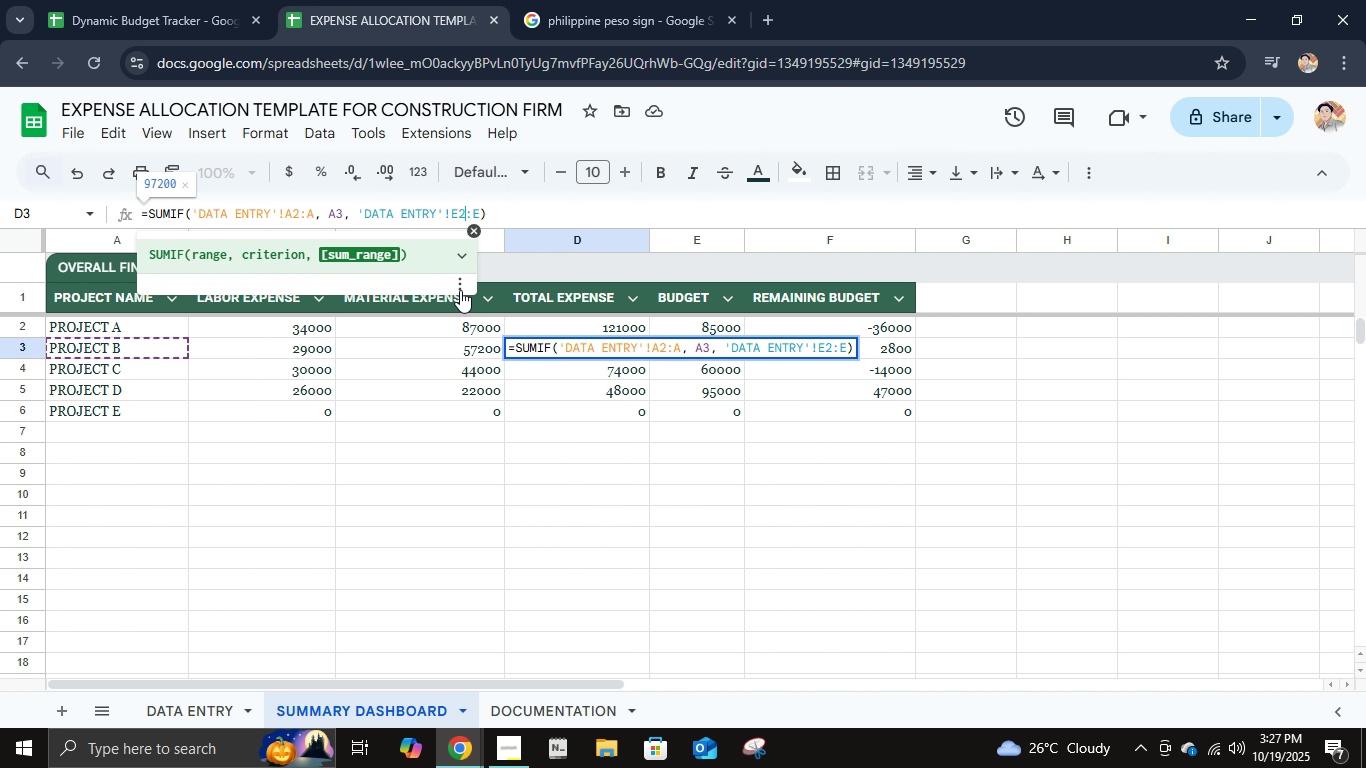 
key(Tab)
 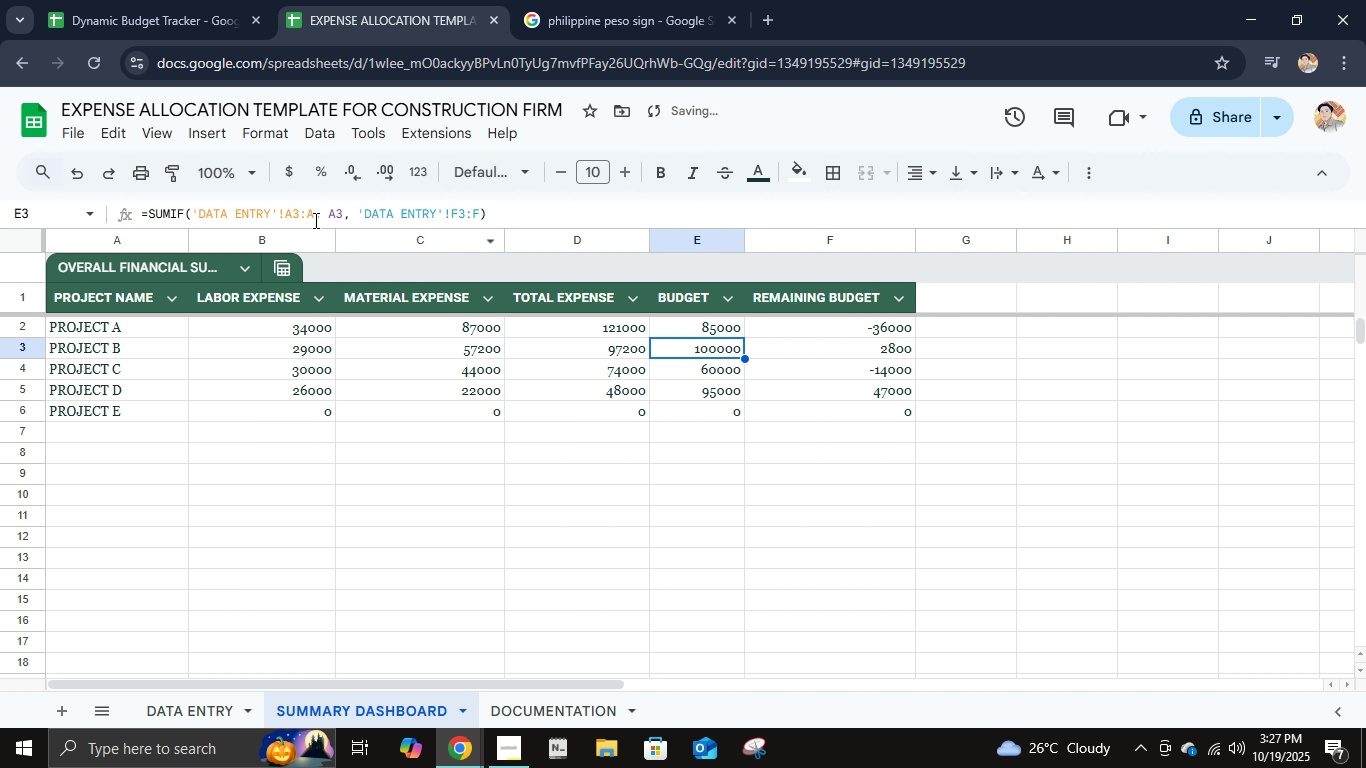 
left_click([301, 221])
 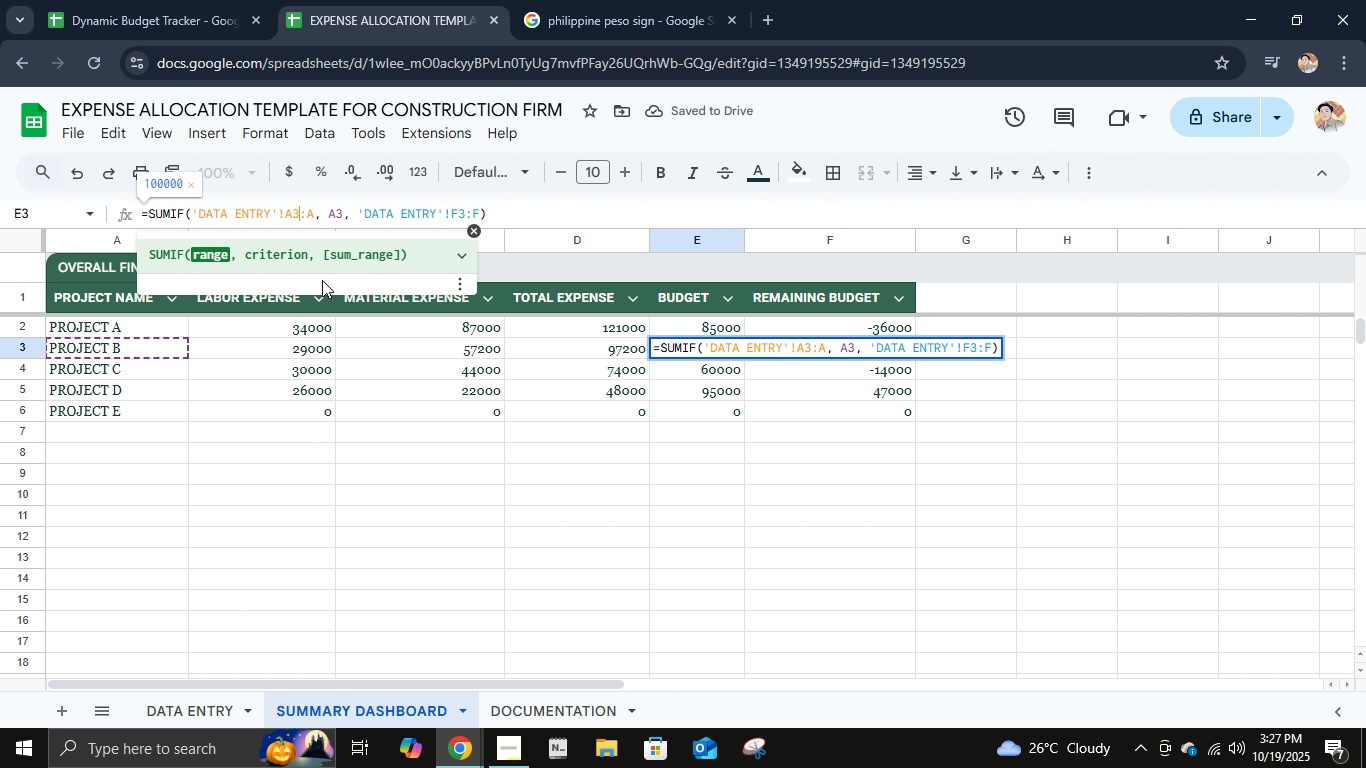 
key(Backspace)
 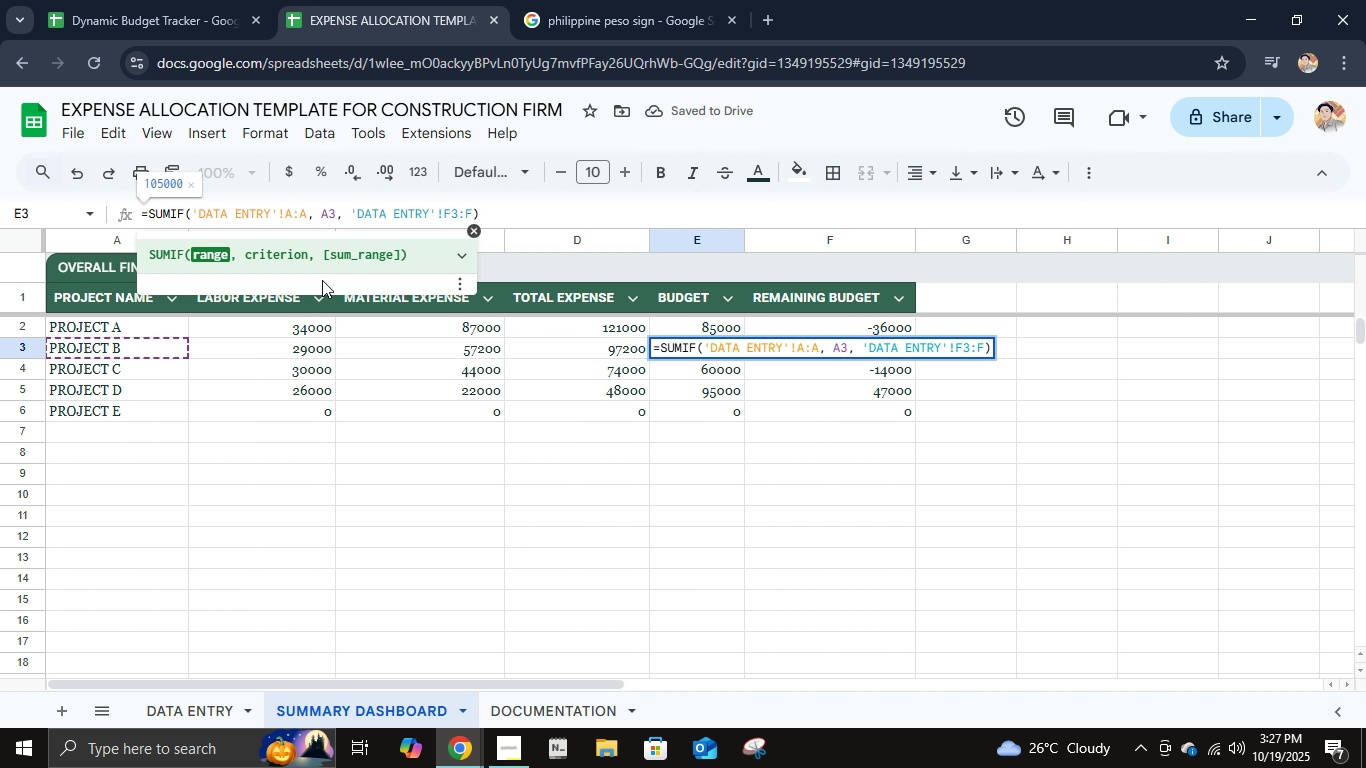 
key(2)
 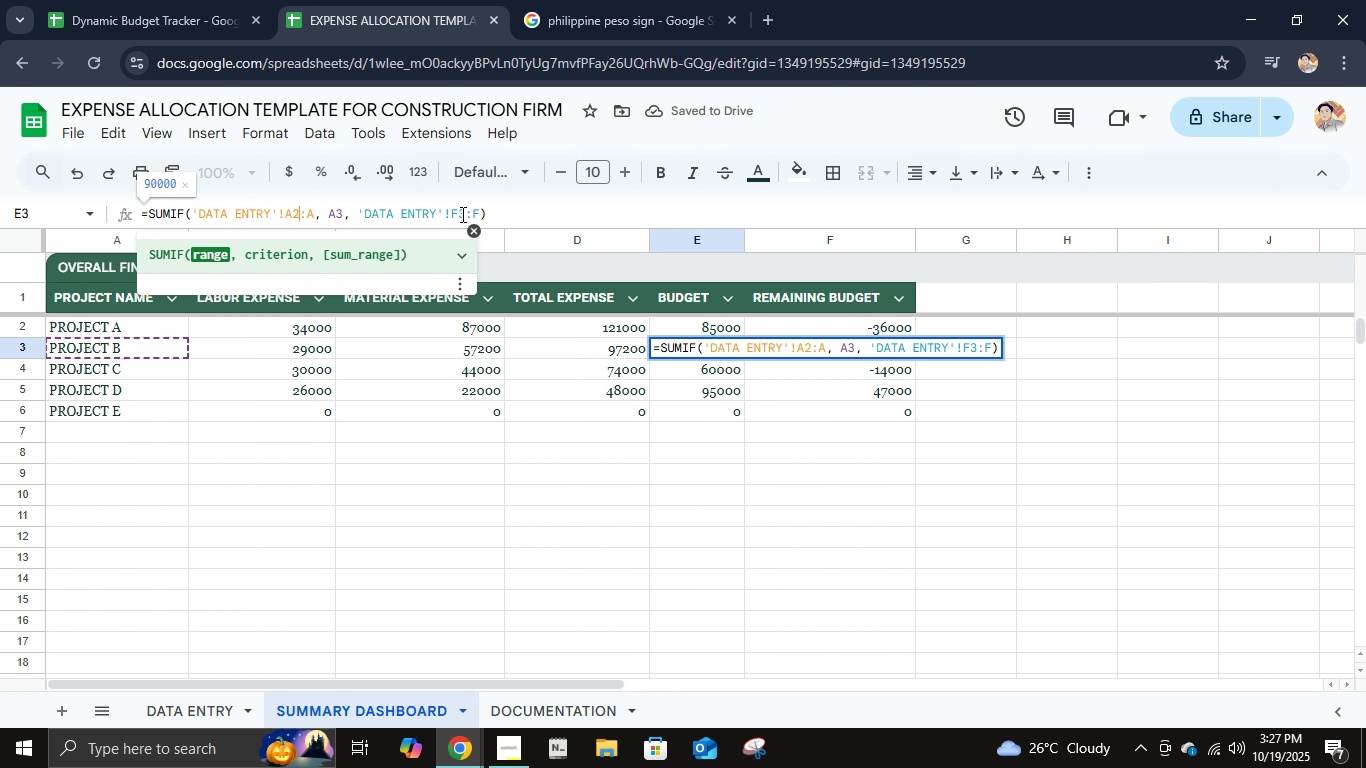 
left_click([464, 212])
 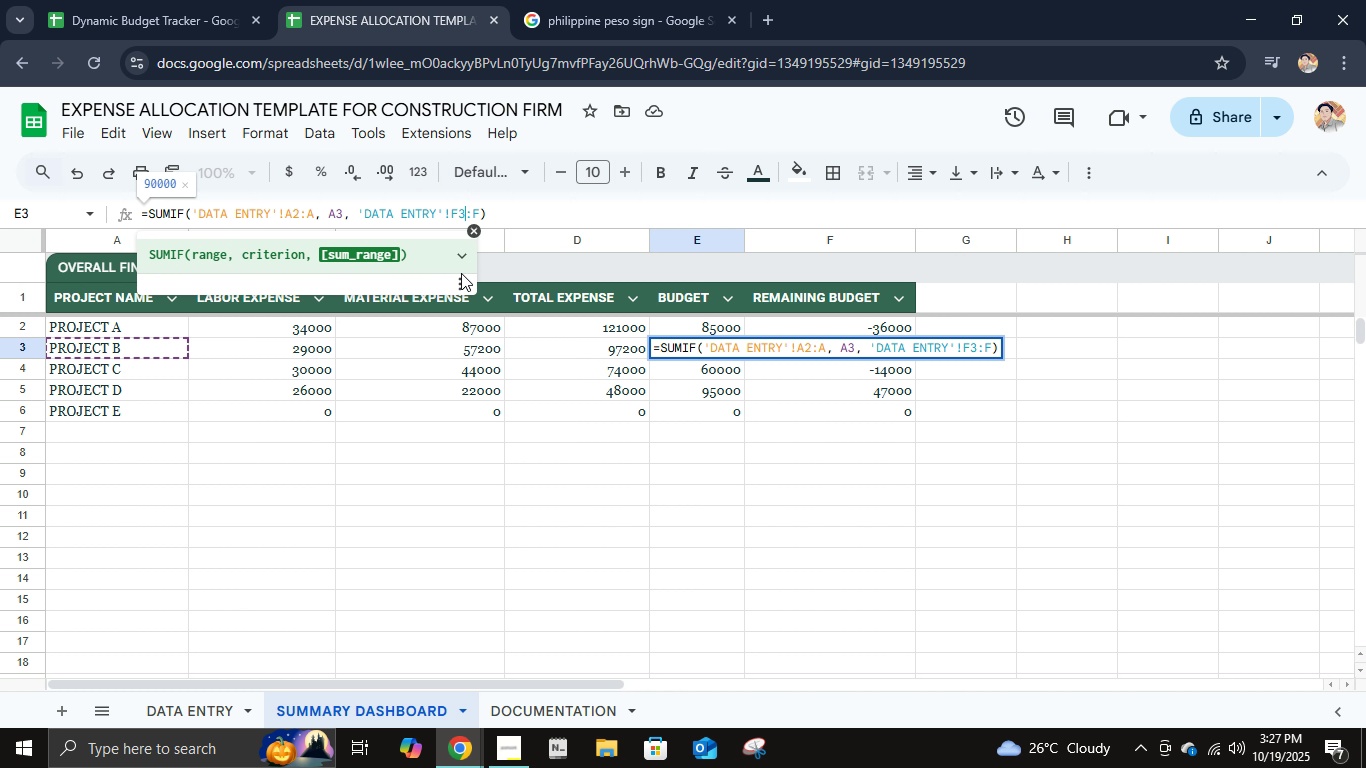 
key(Backspace)
 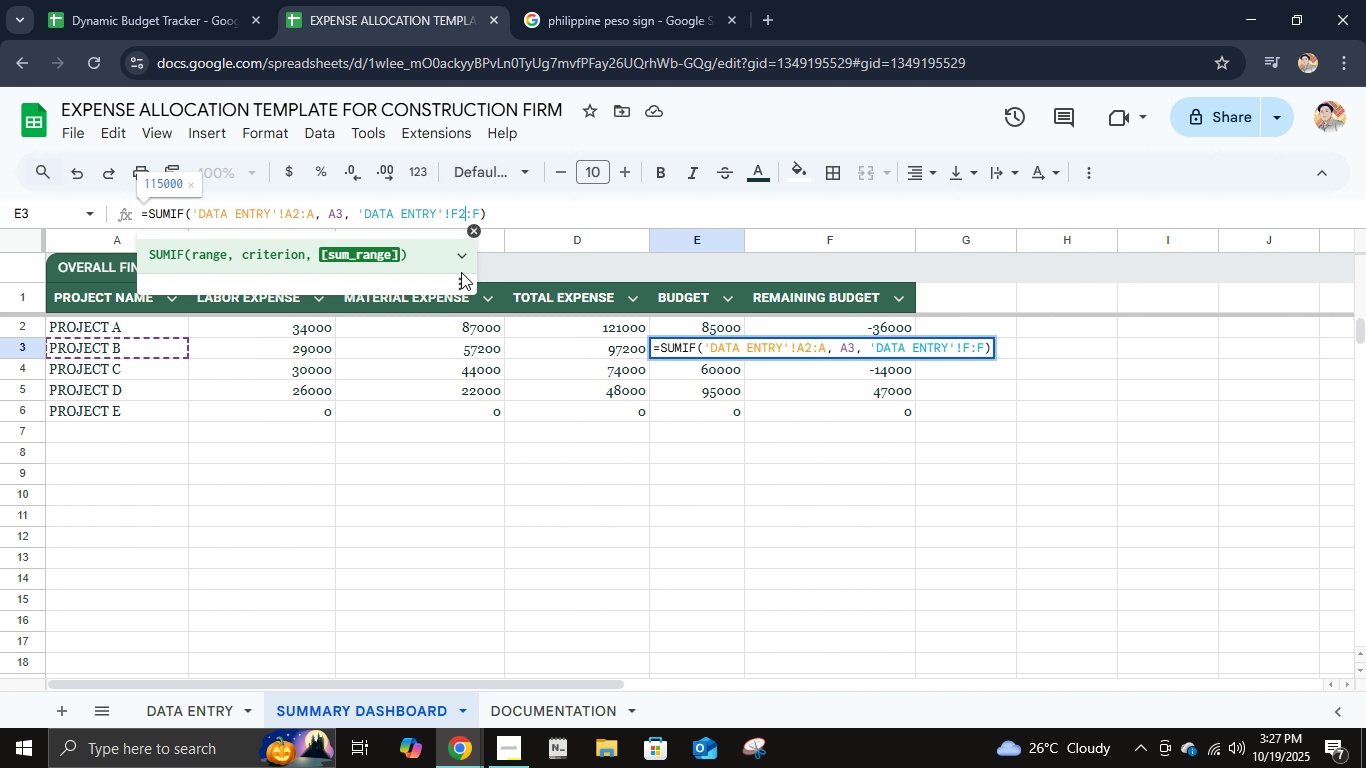 
key(2)
 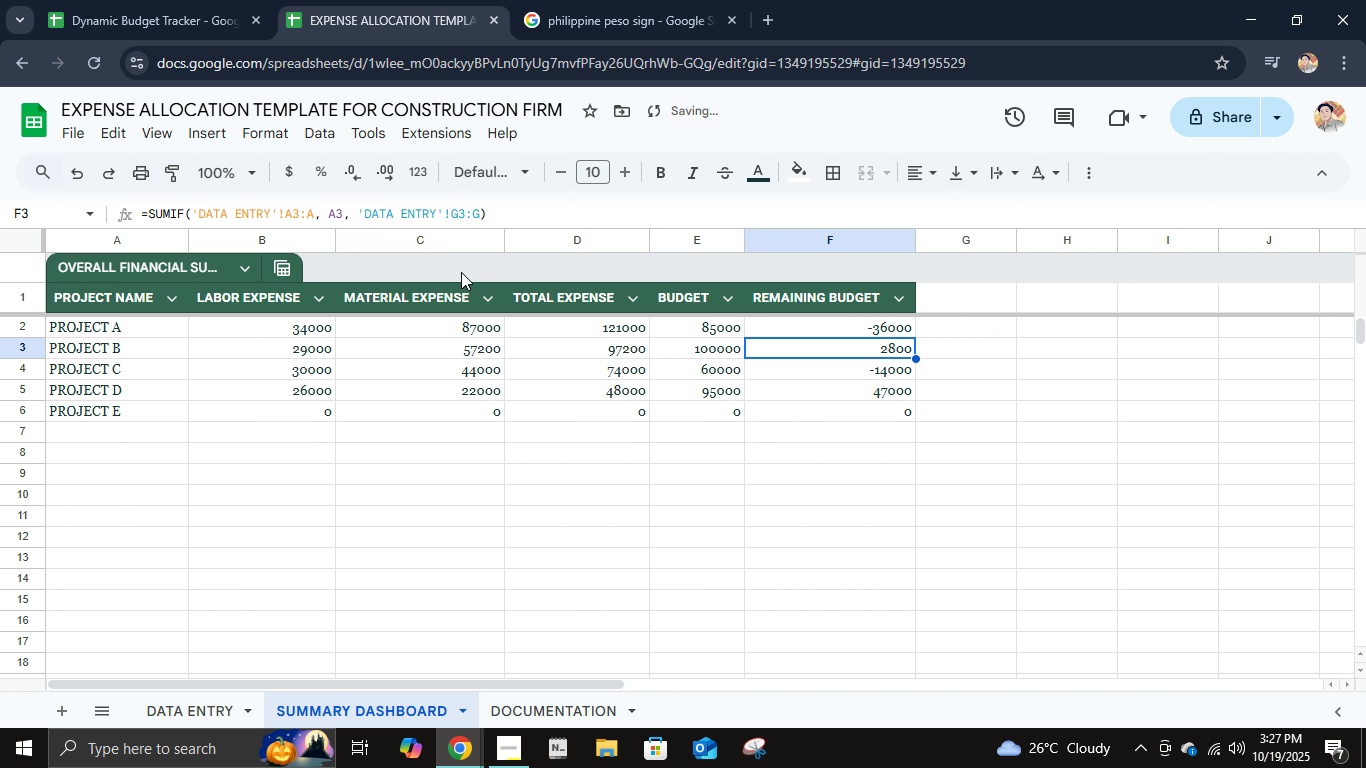 
key(Tab)
 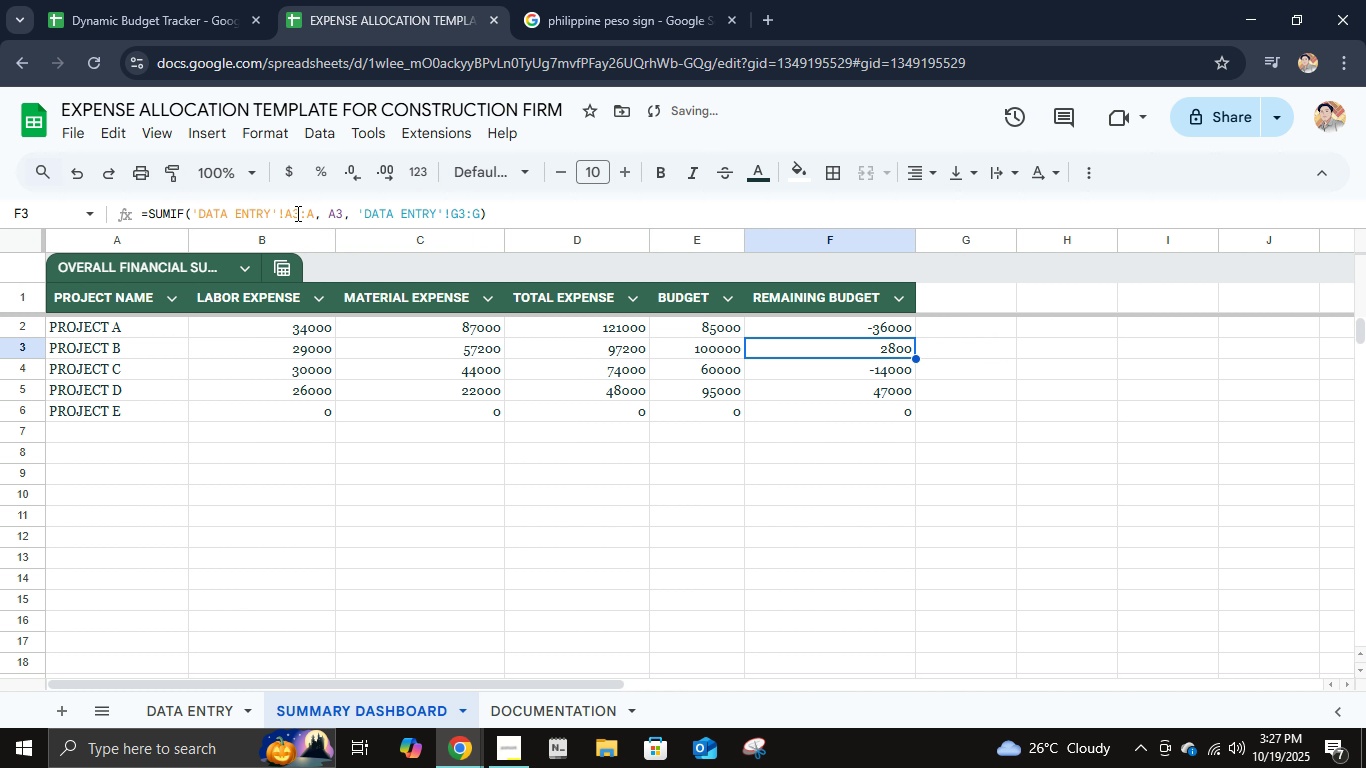 
left_click([294, 213])
 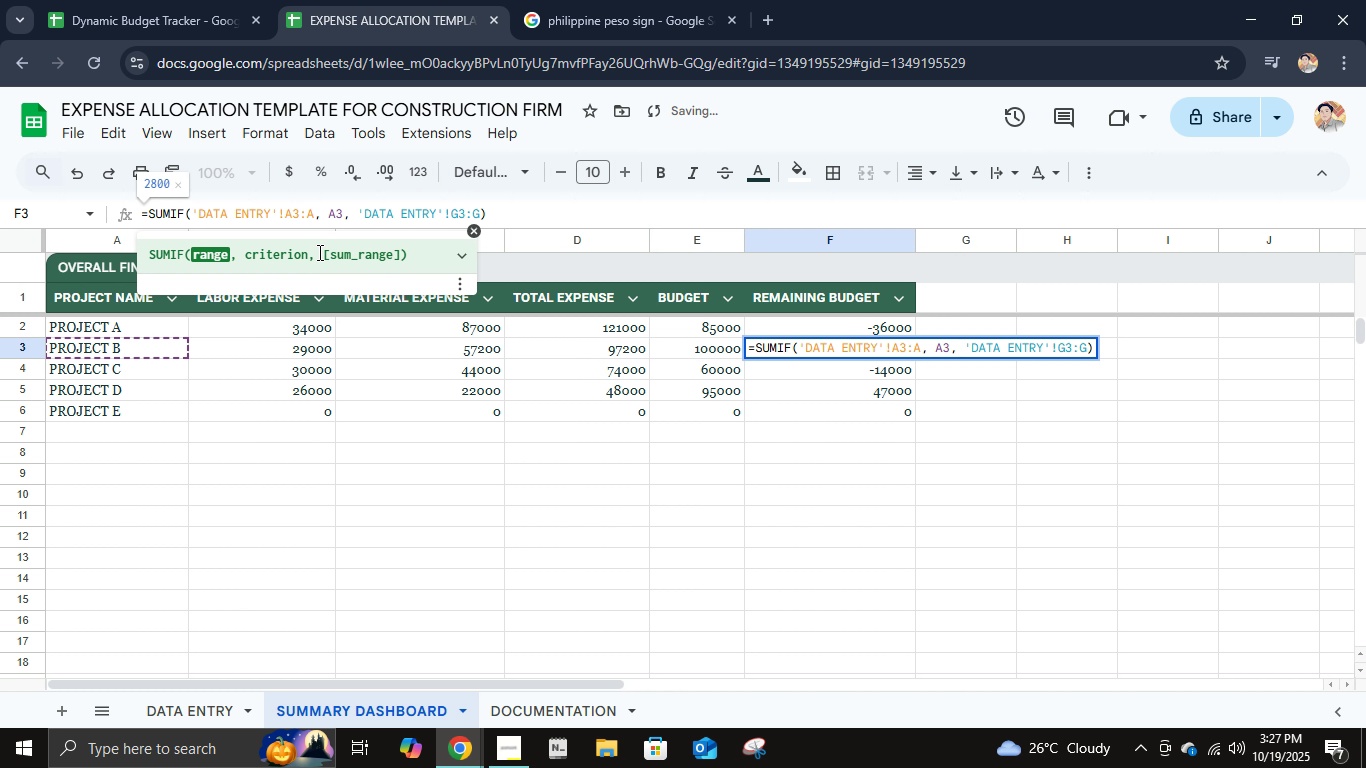 
key(ArrowRight)
 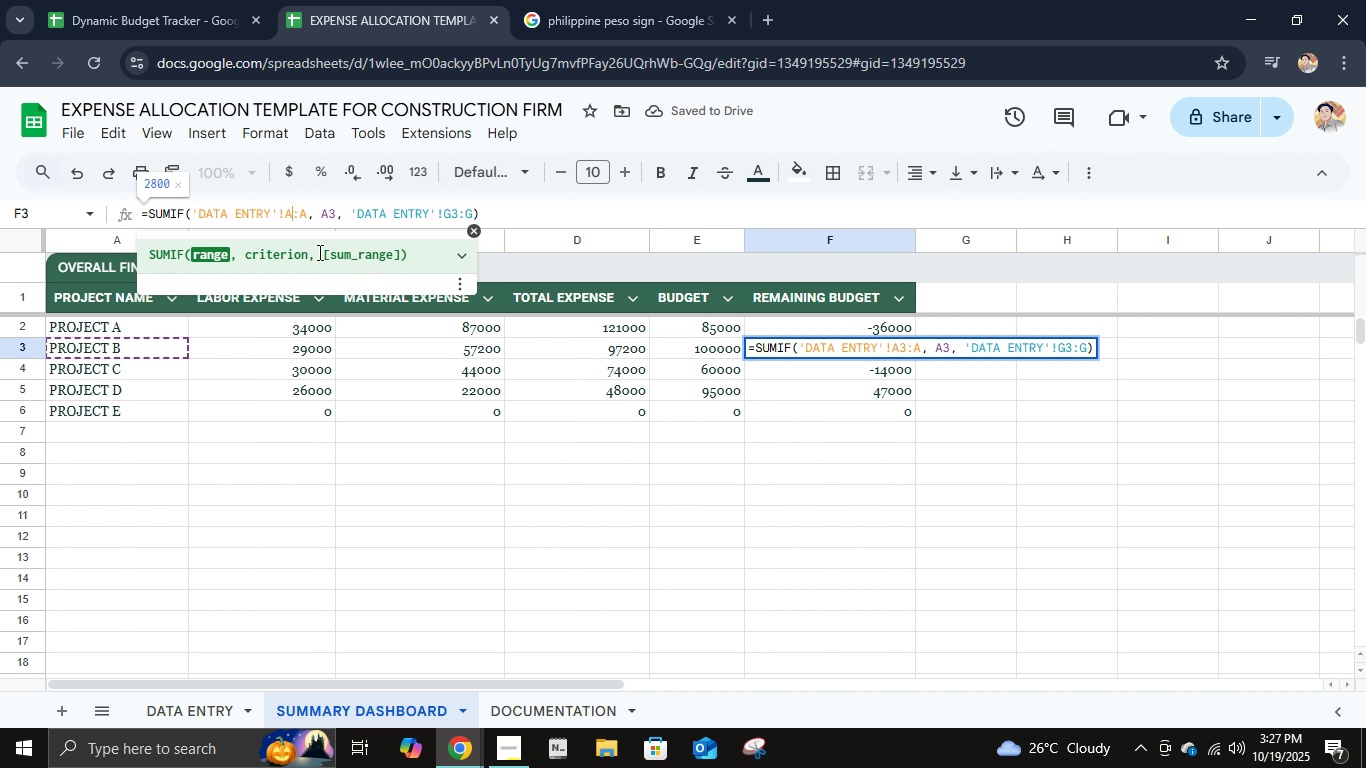 
key(Backspace)
 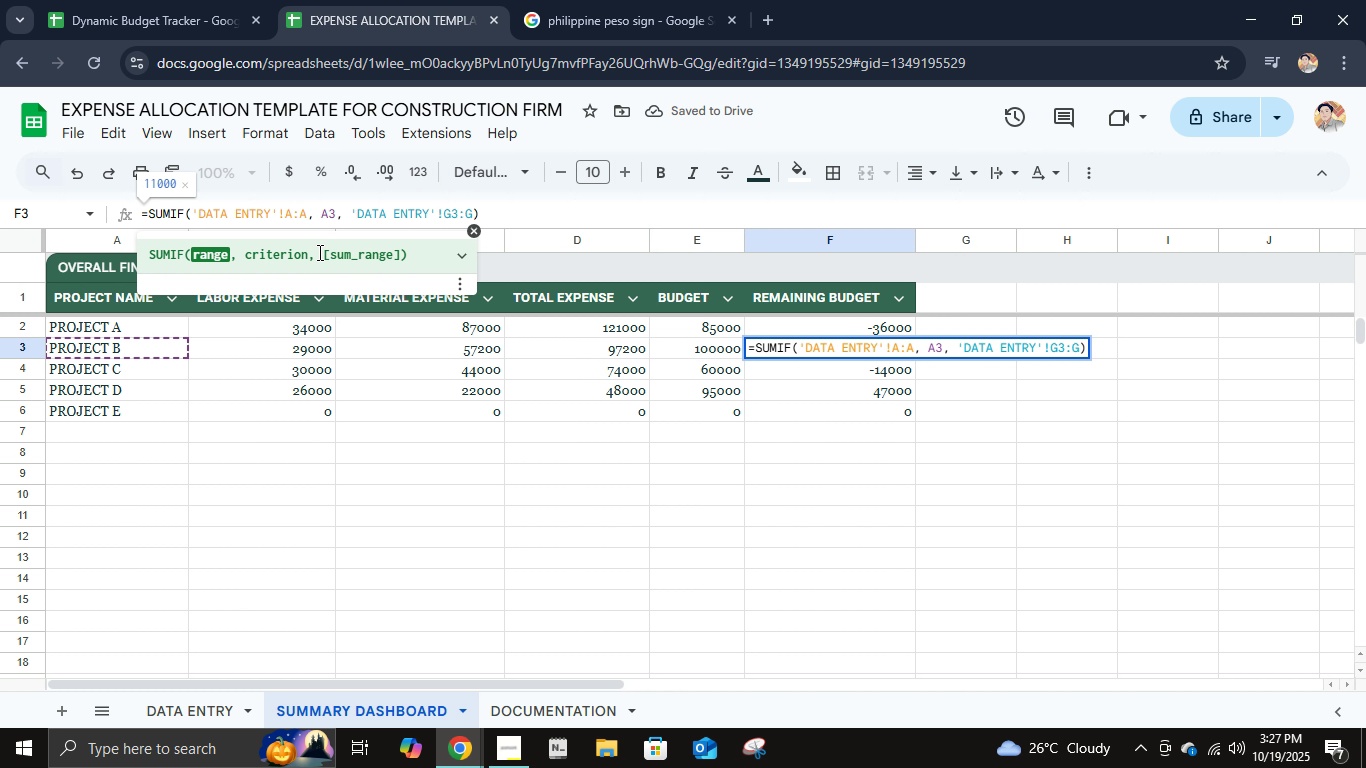 
key(2)
 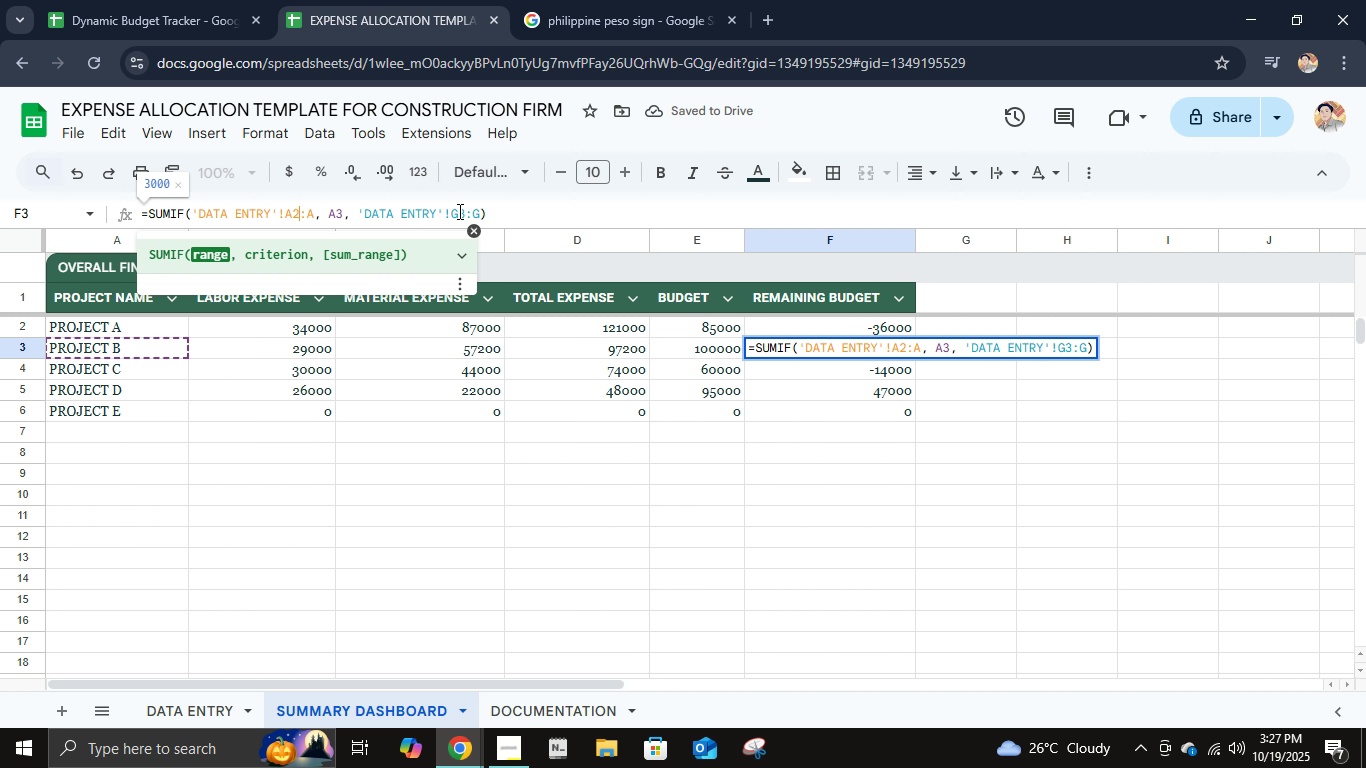 
left_click([462, 215])
 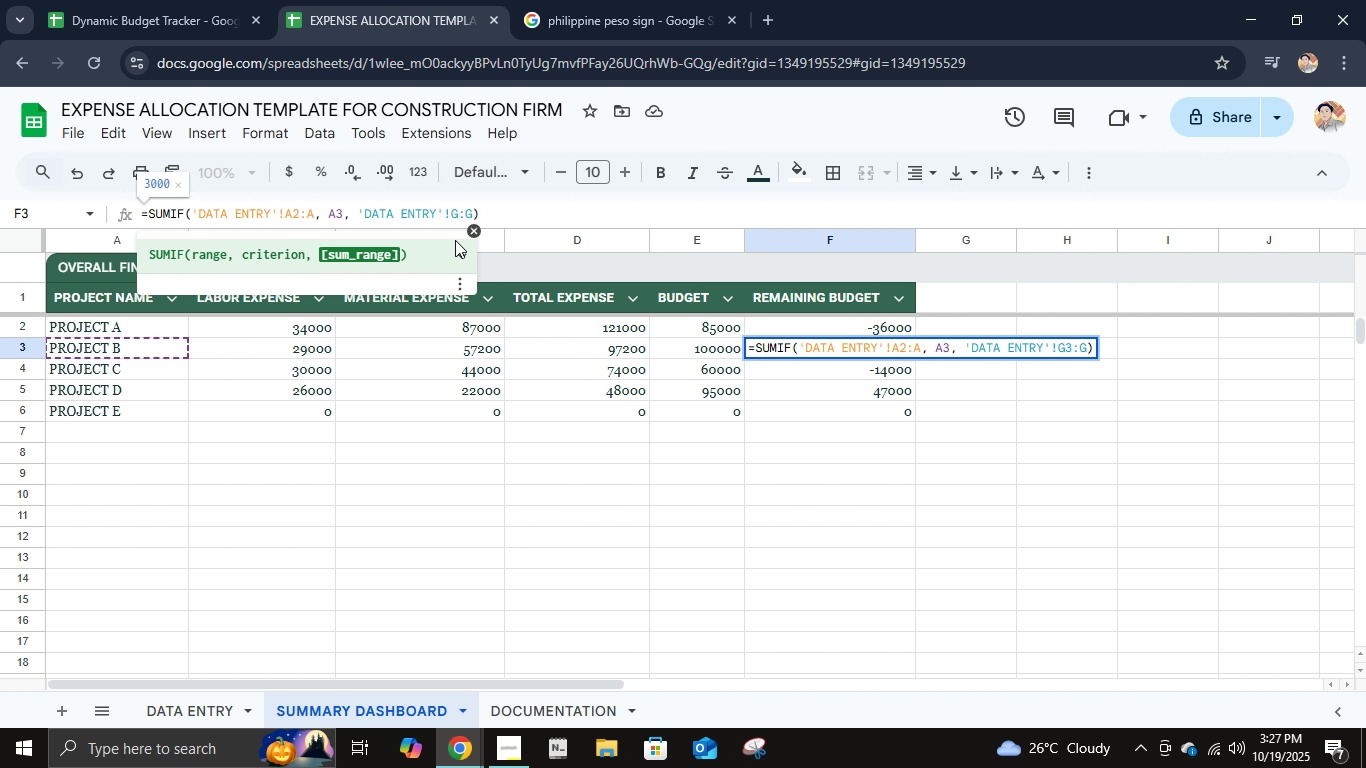 
key(Backspace)
 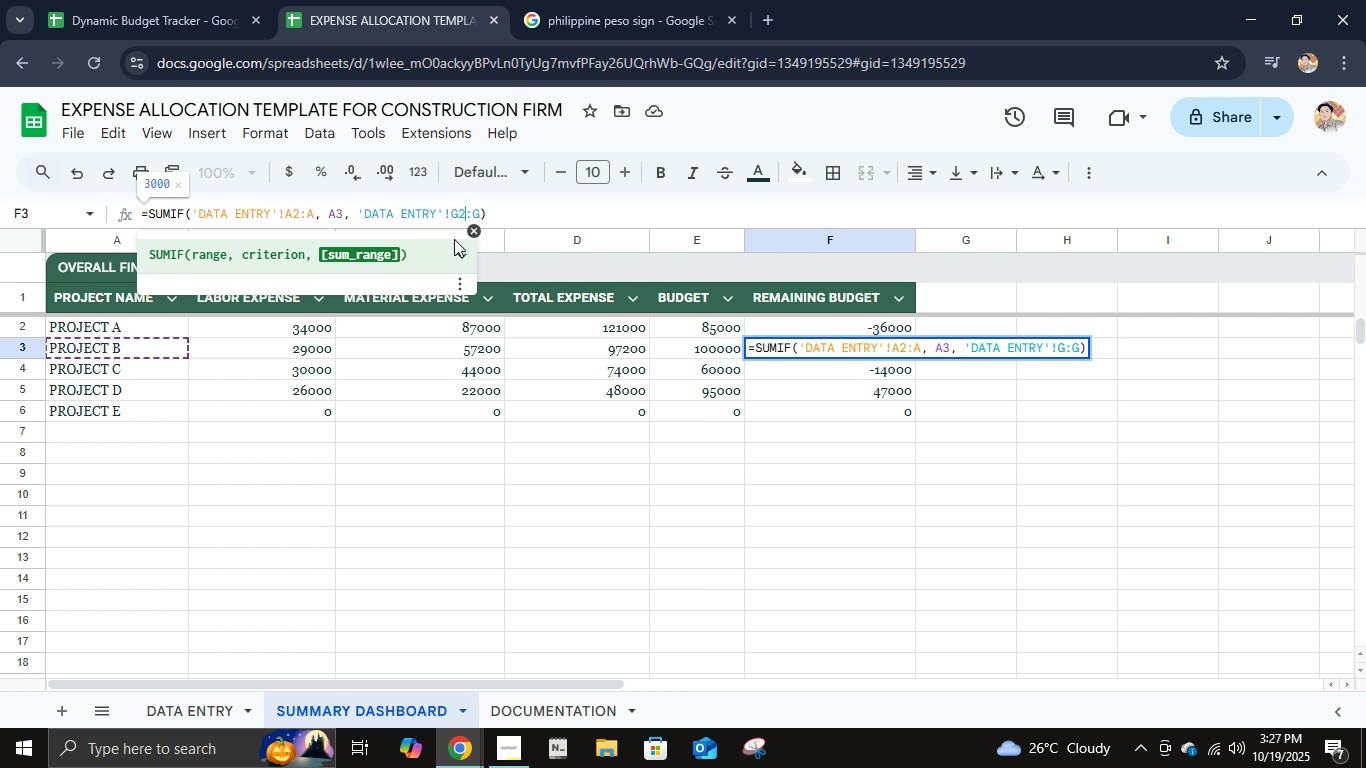 
key(2)
 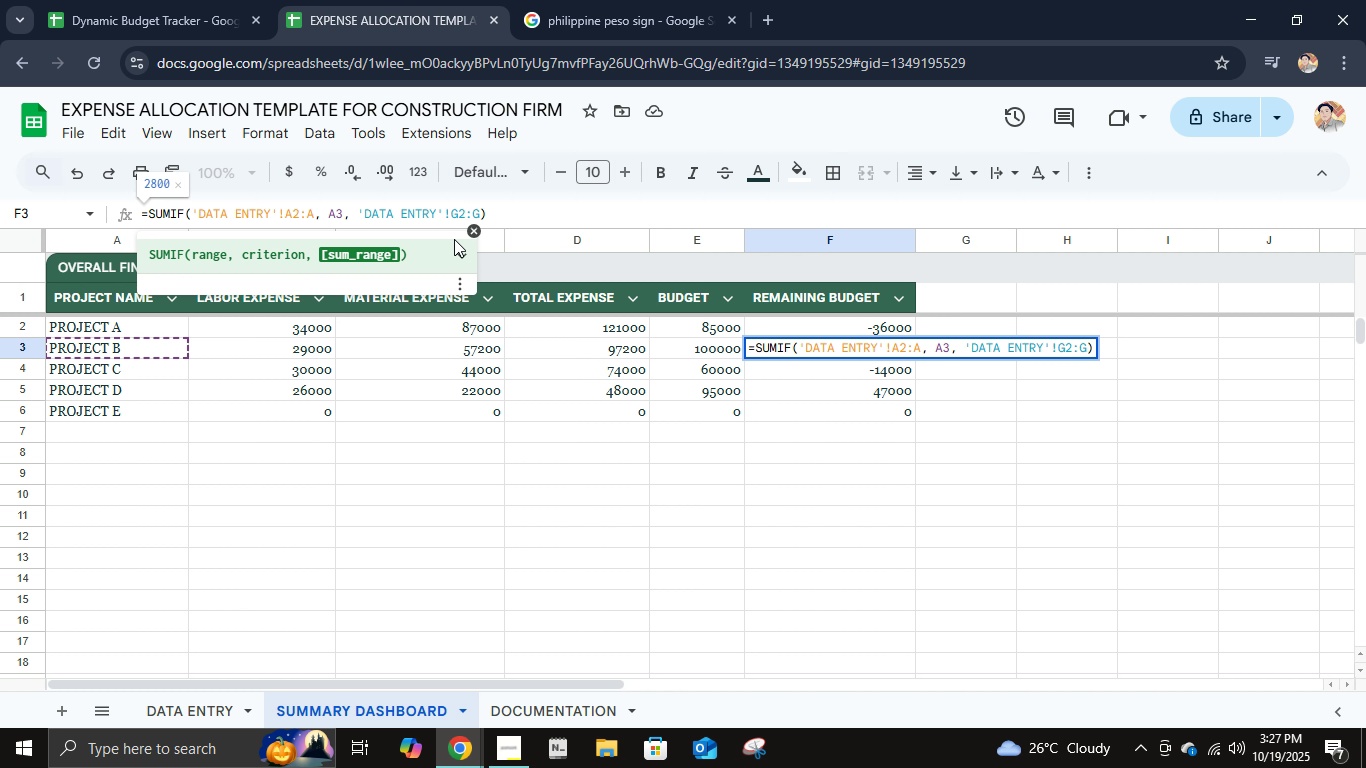 
key(Enter)
 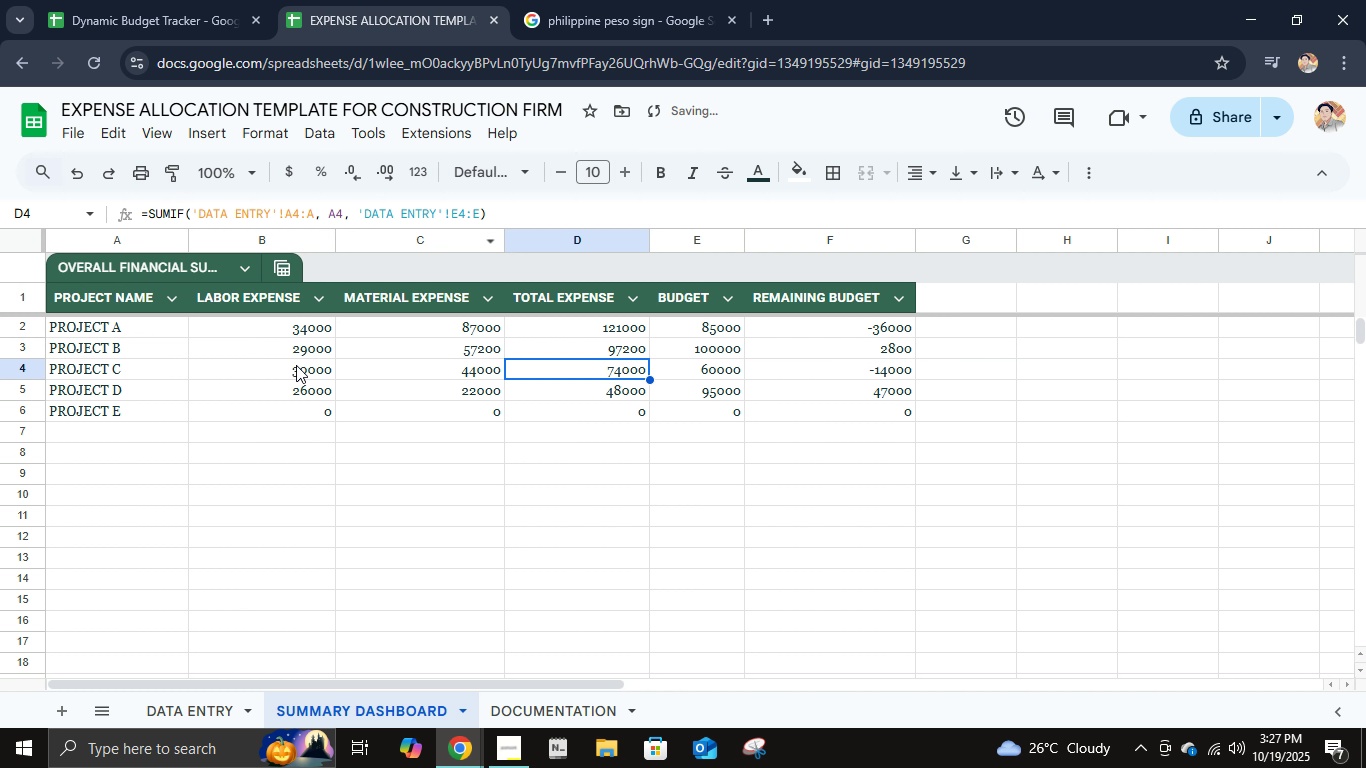 
left_click([294, 367])
 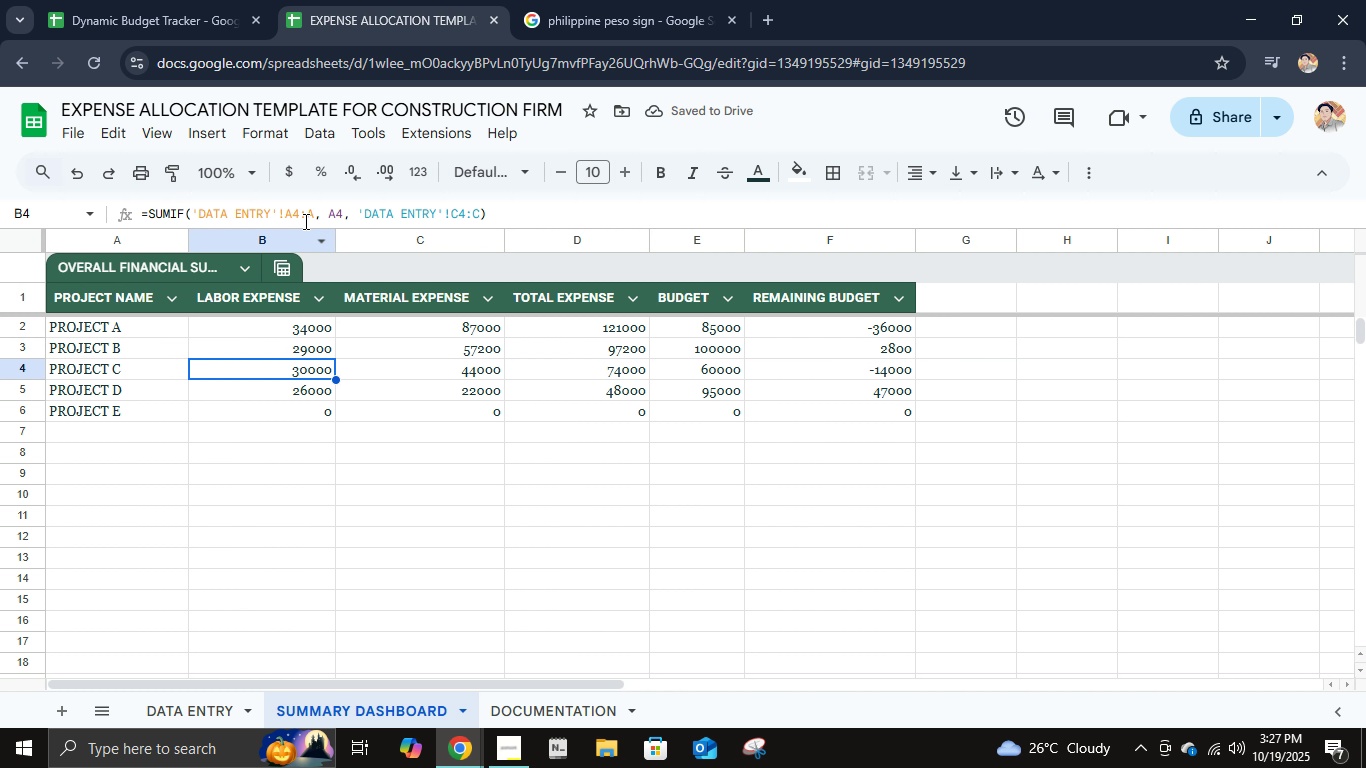 
left_click([302, 218])
 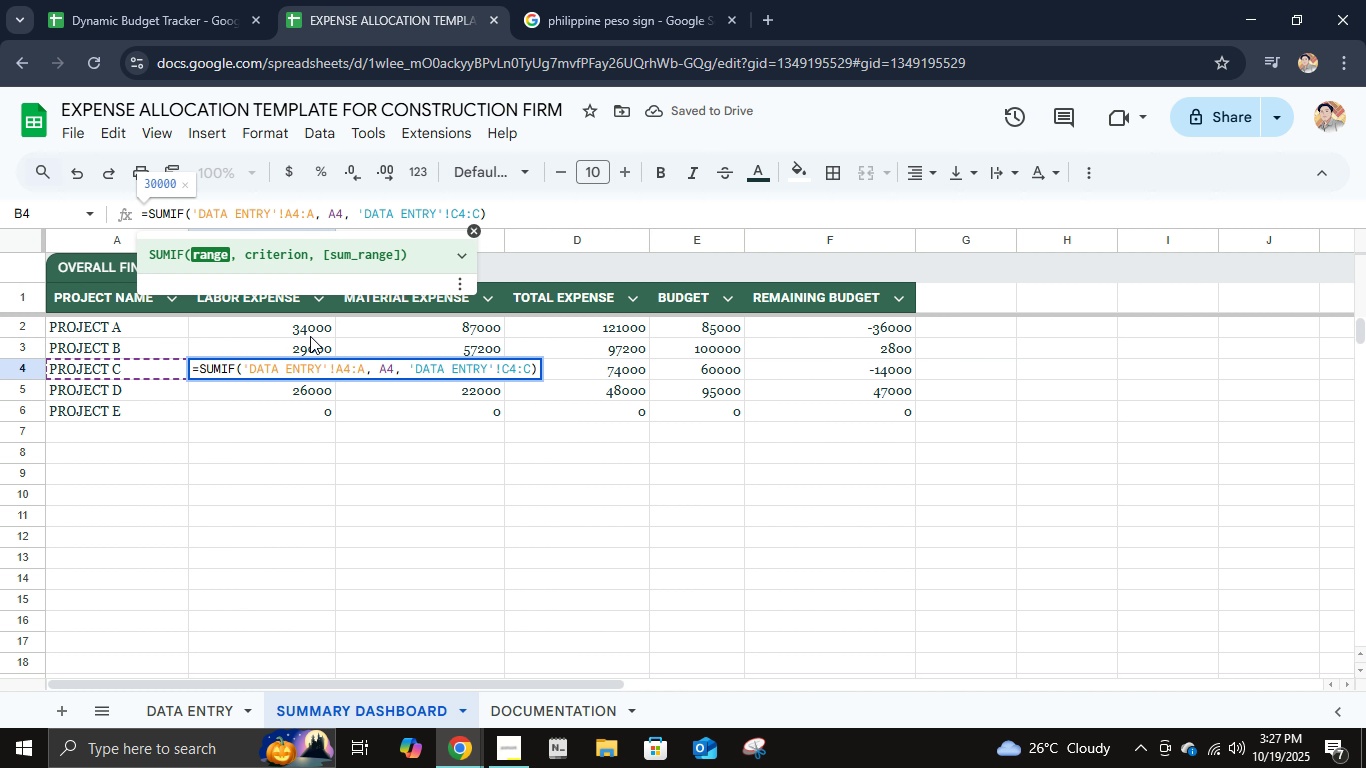 
key(Backspace)
 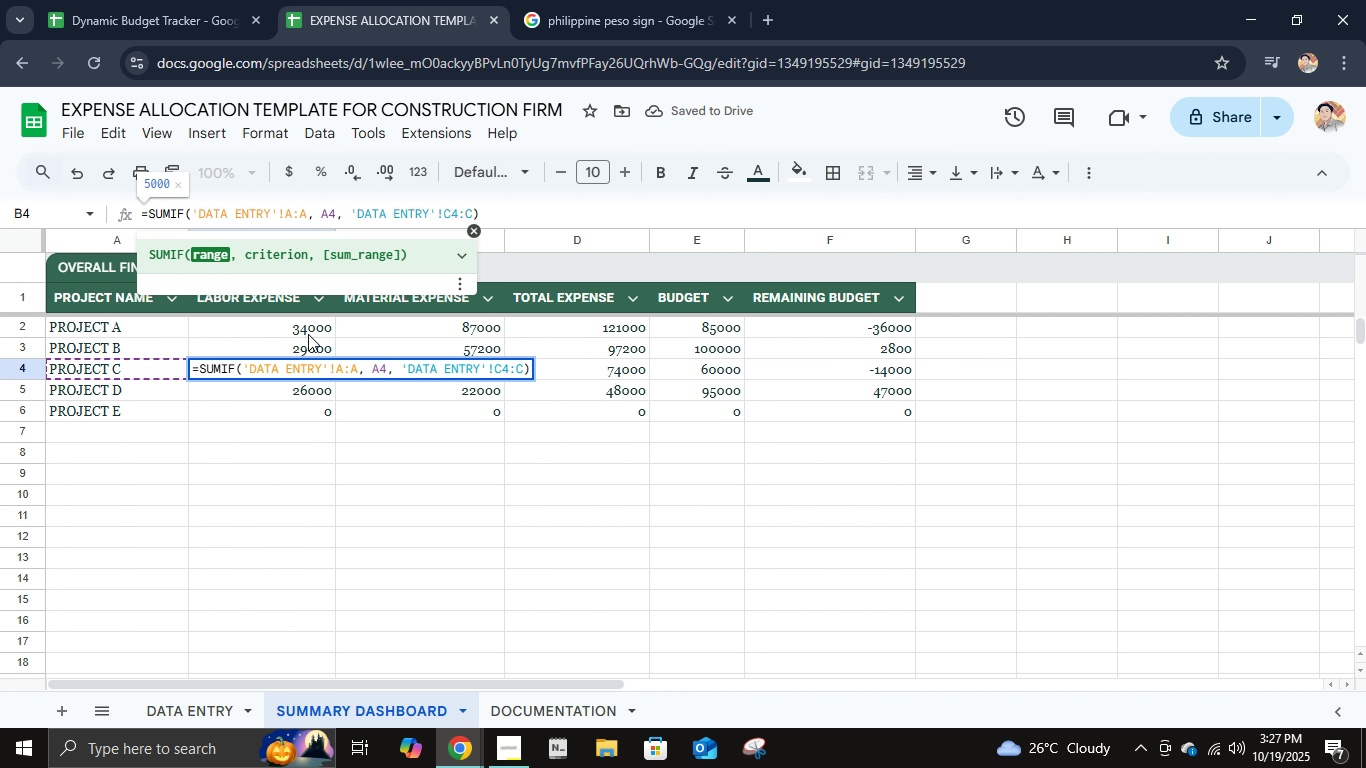 
key(2)
 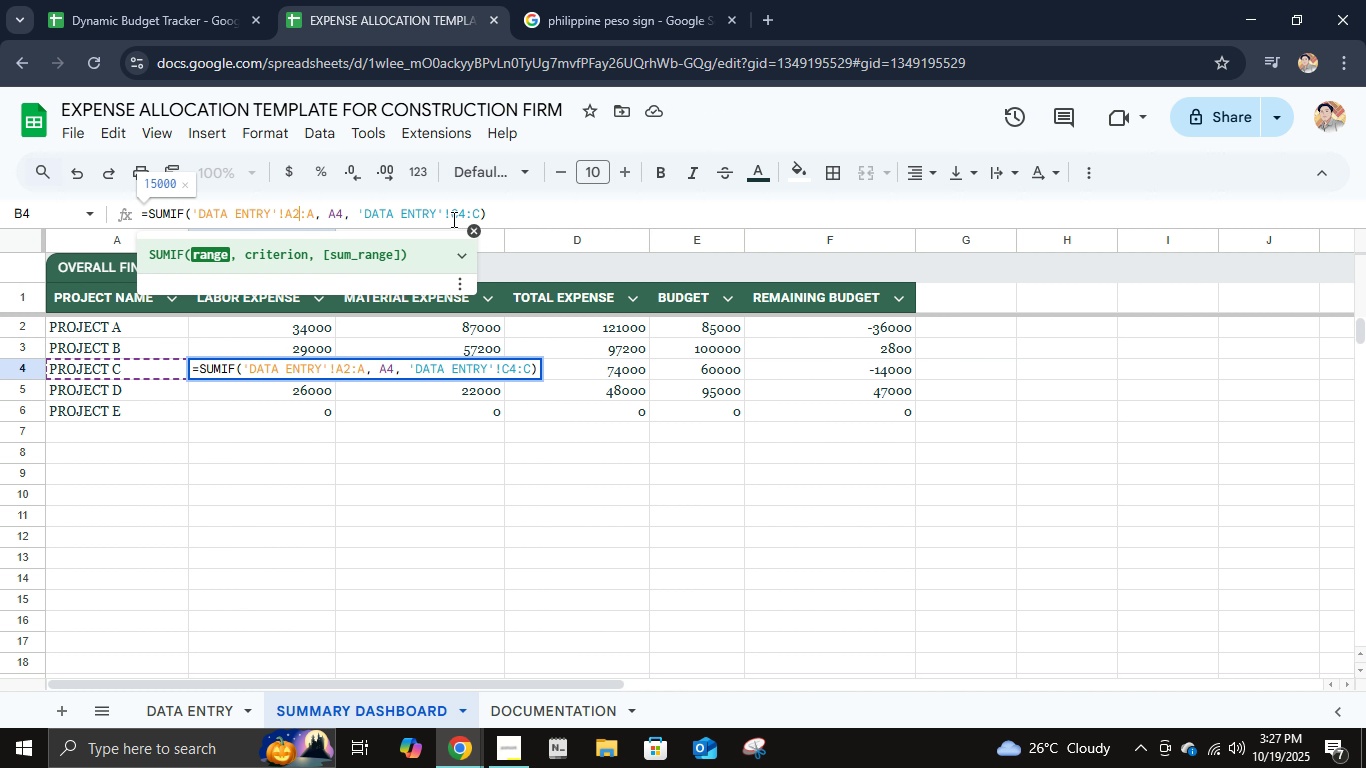 
left_click([462, 214])
 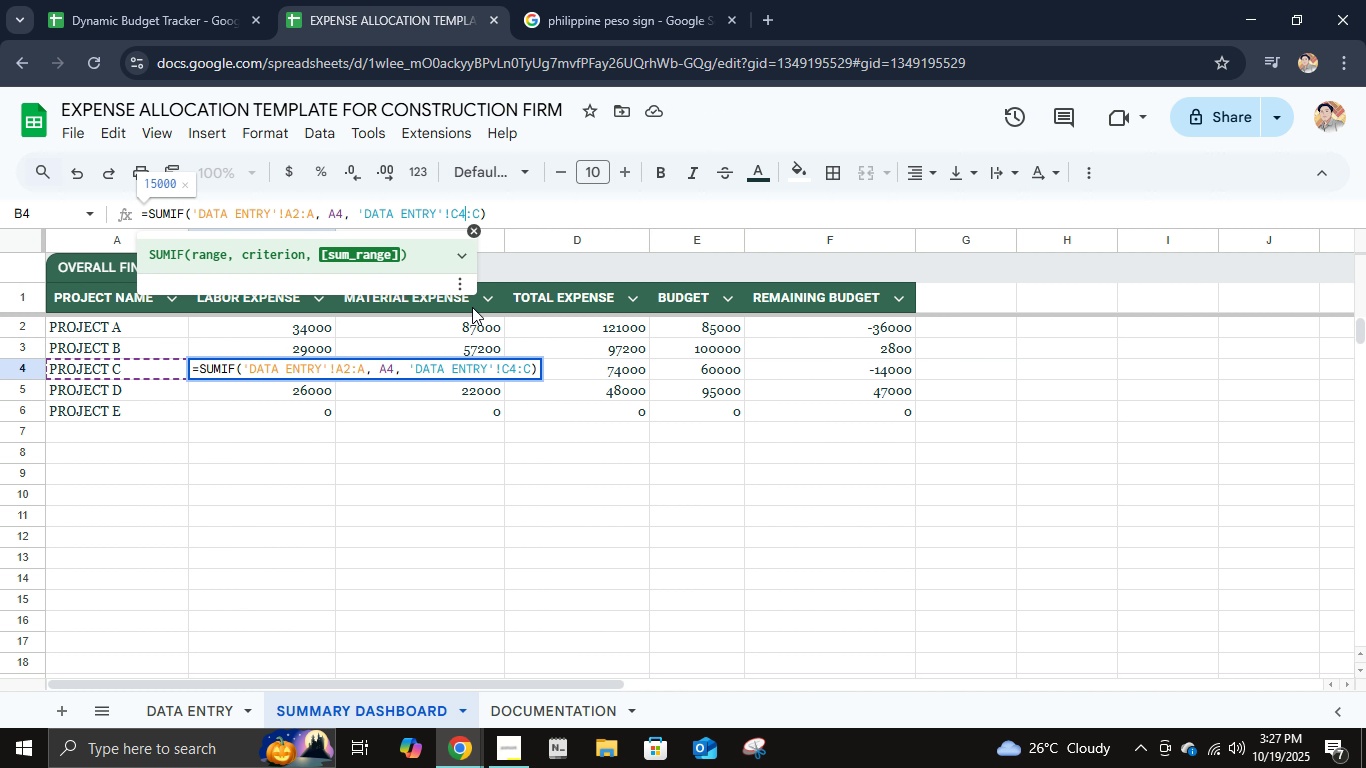 
key(Backspace)
 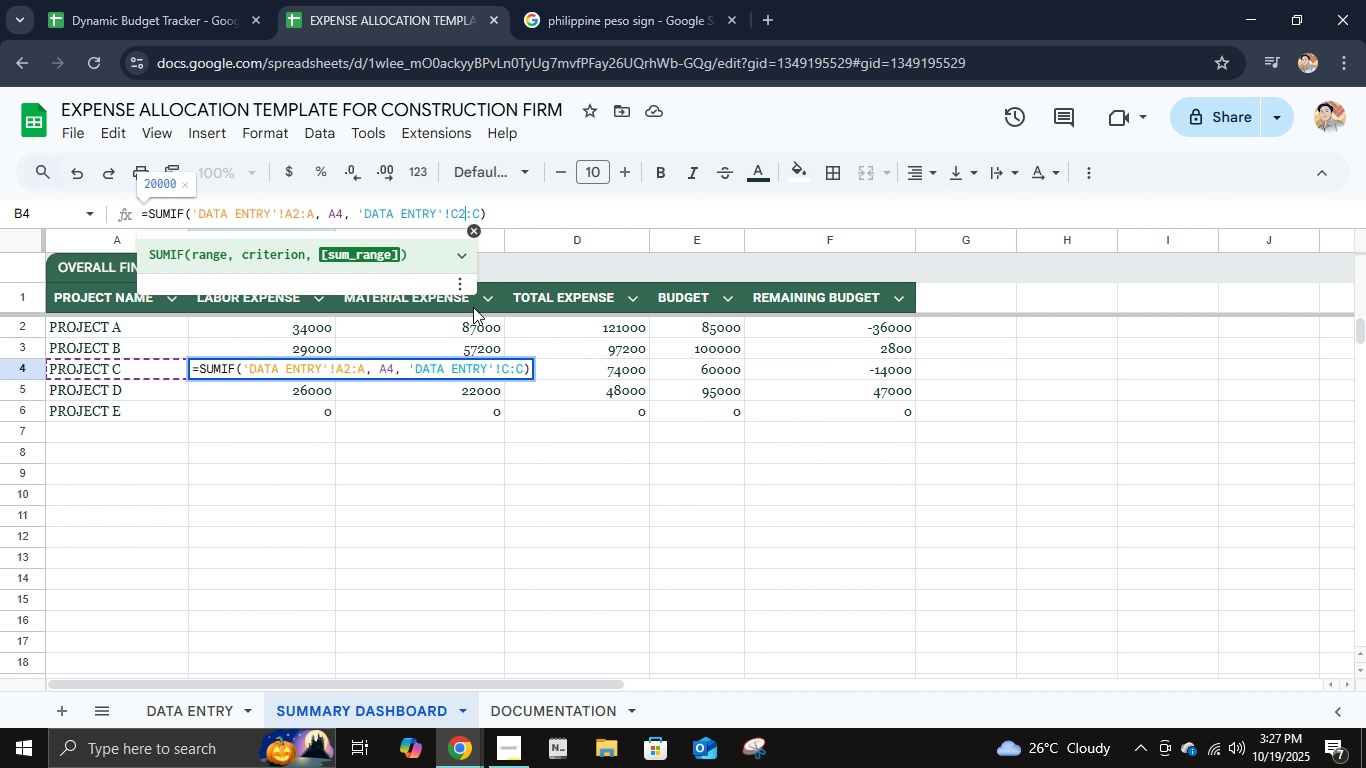 
key(2)
 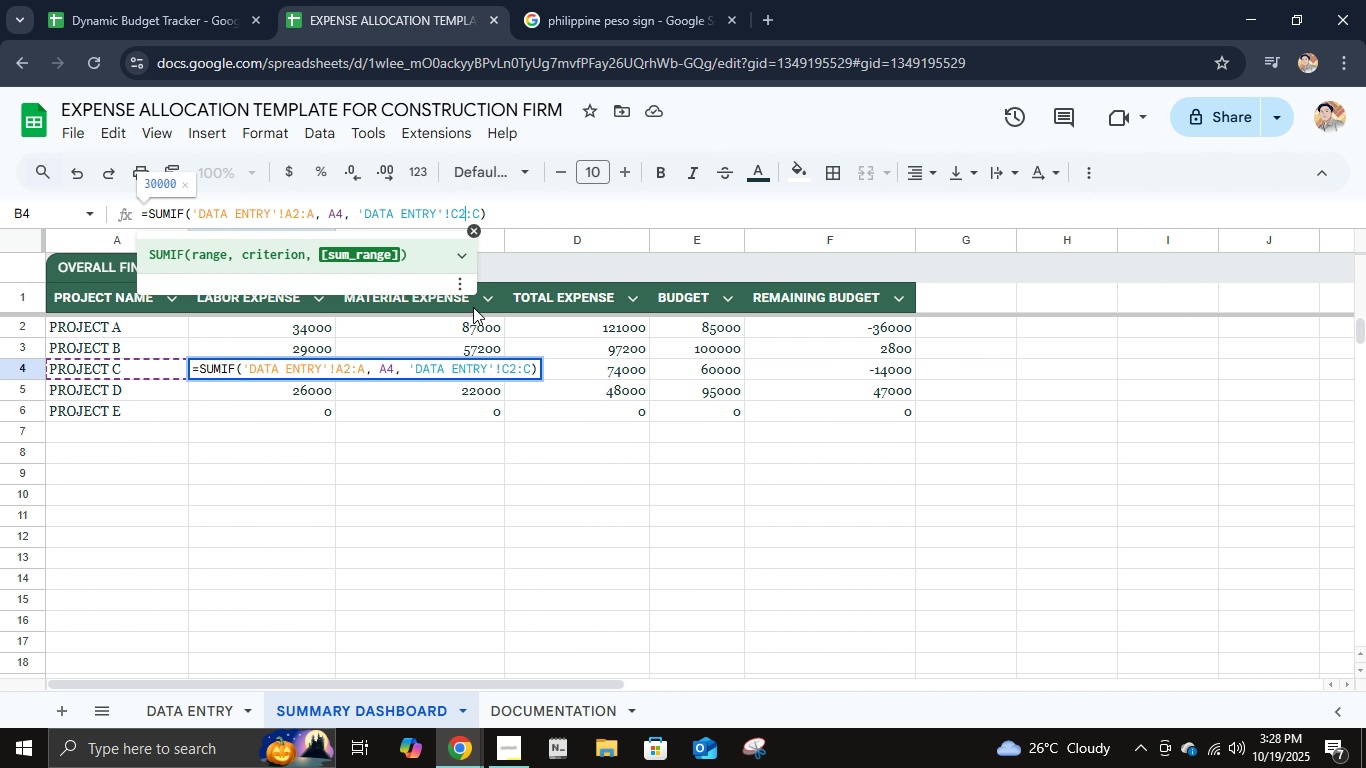 
key(Tab)
 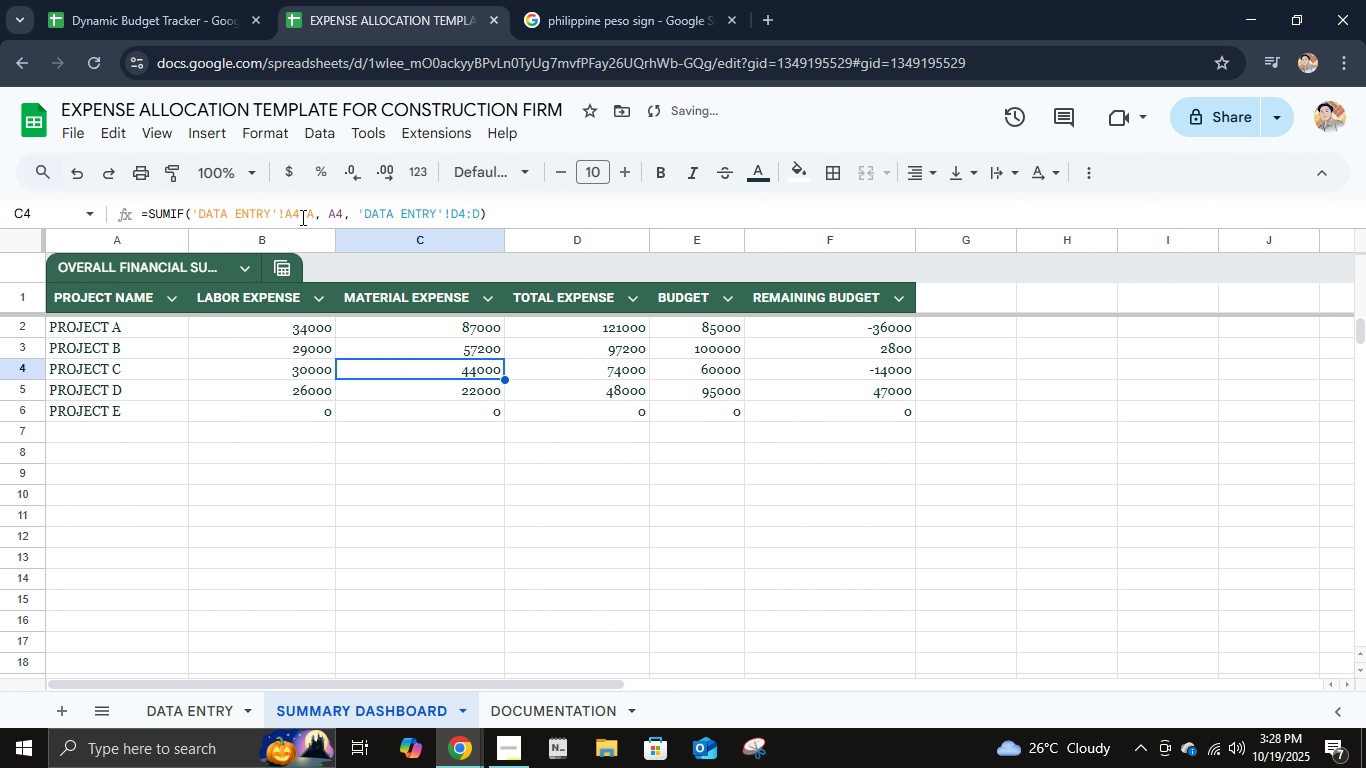 
left_click([298, 217])
 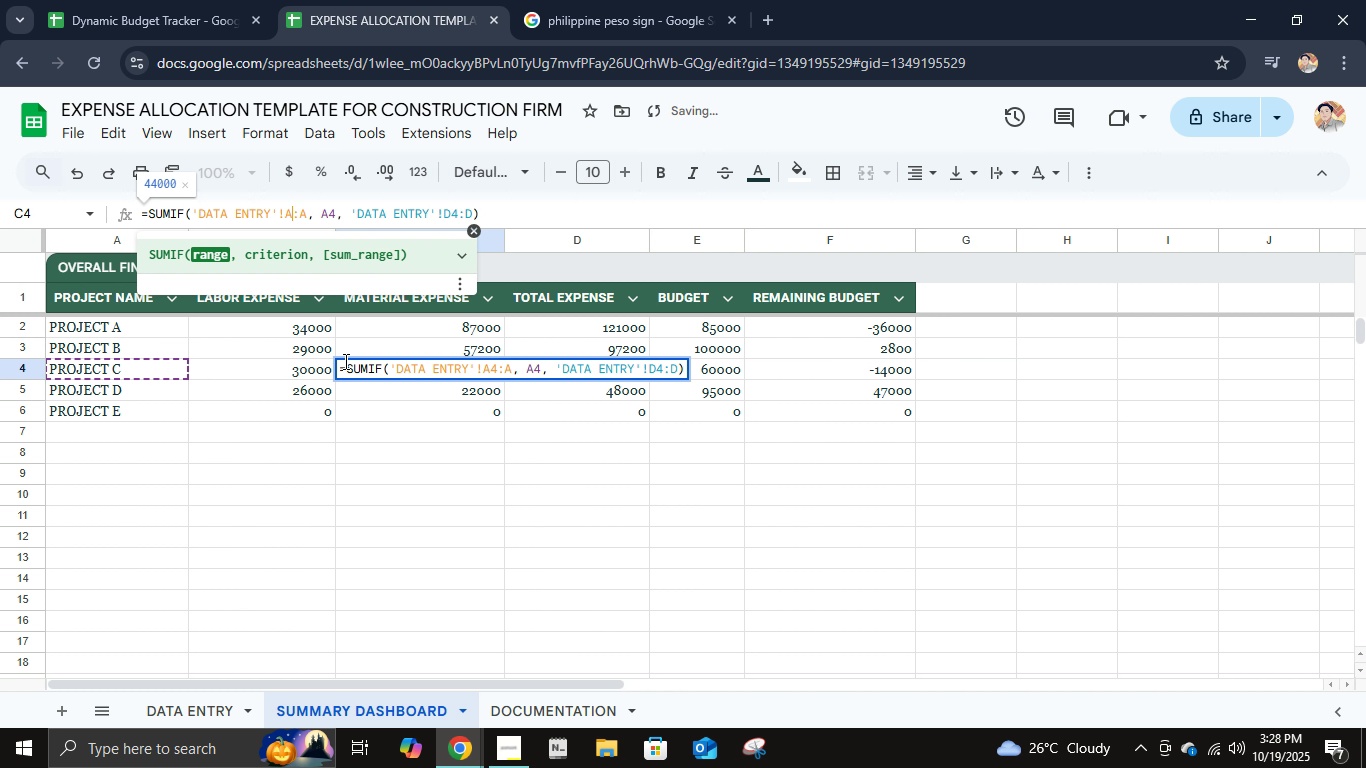 
key(Backspace)
 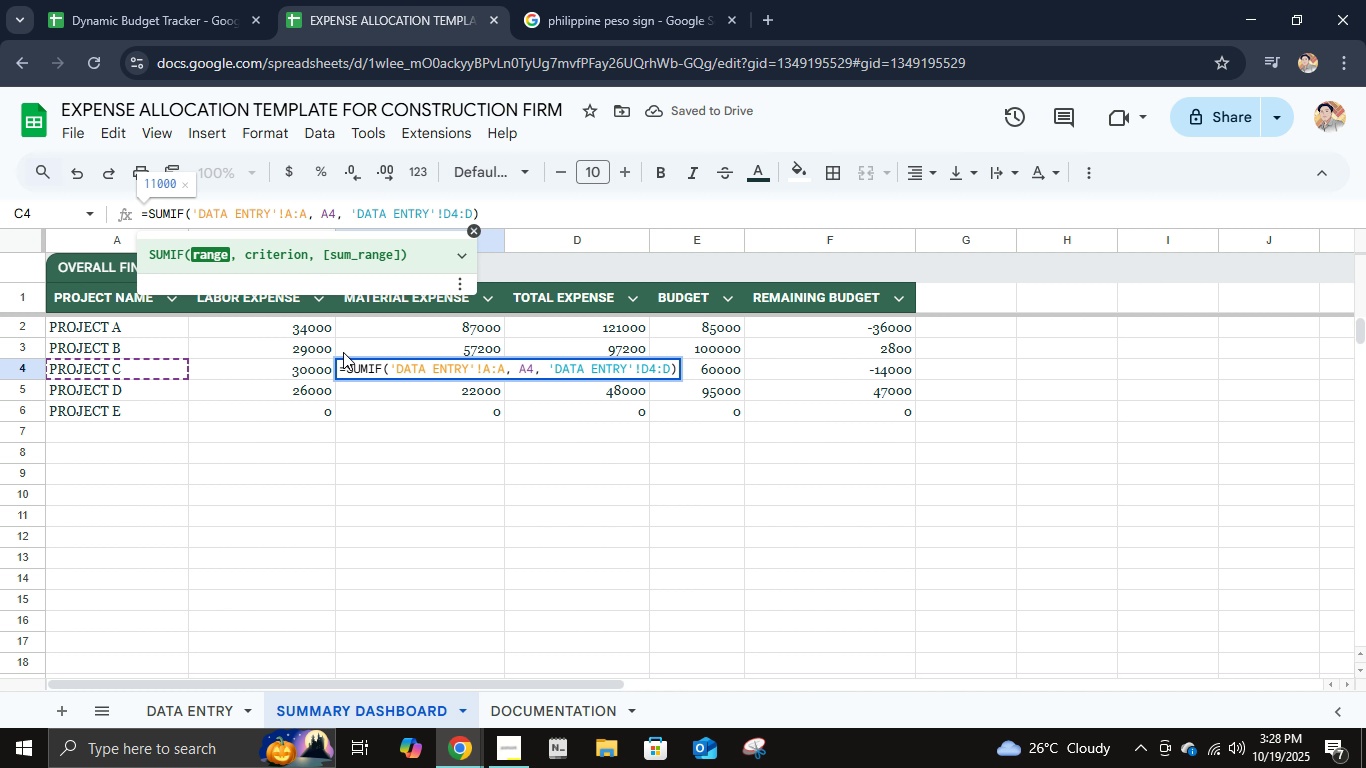 
key(2)
 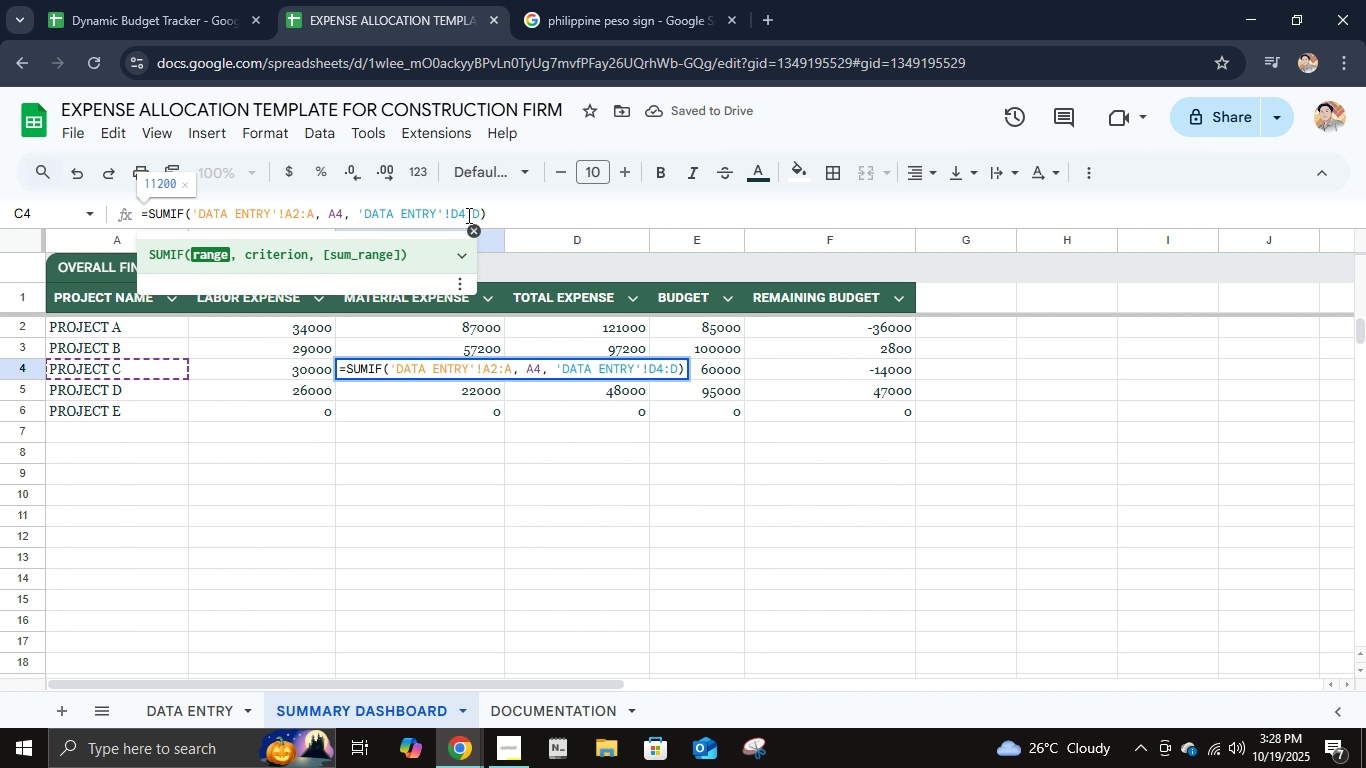 
left_click([462, 215])
 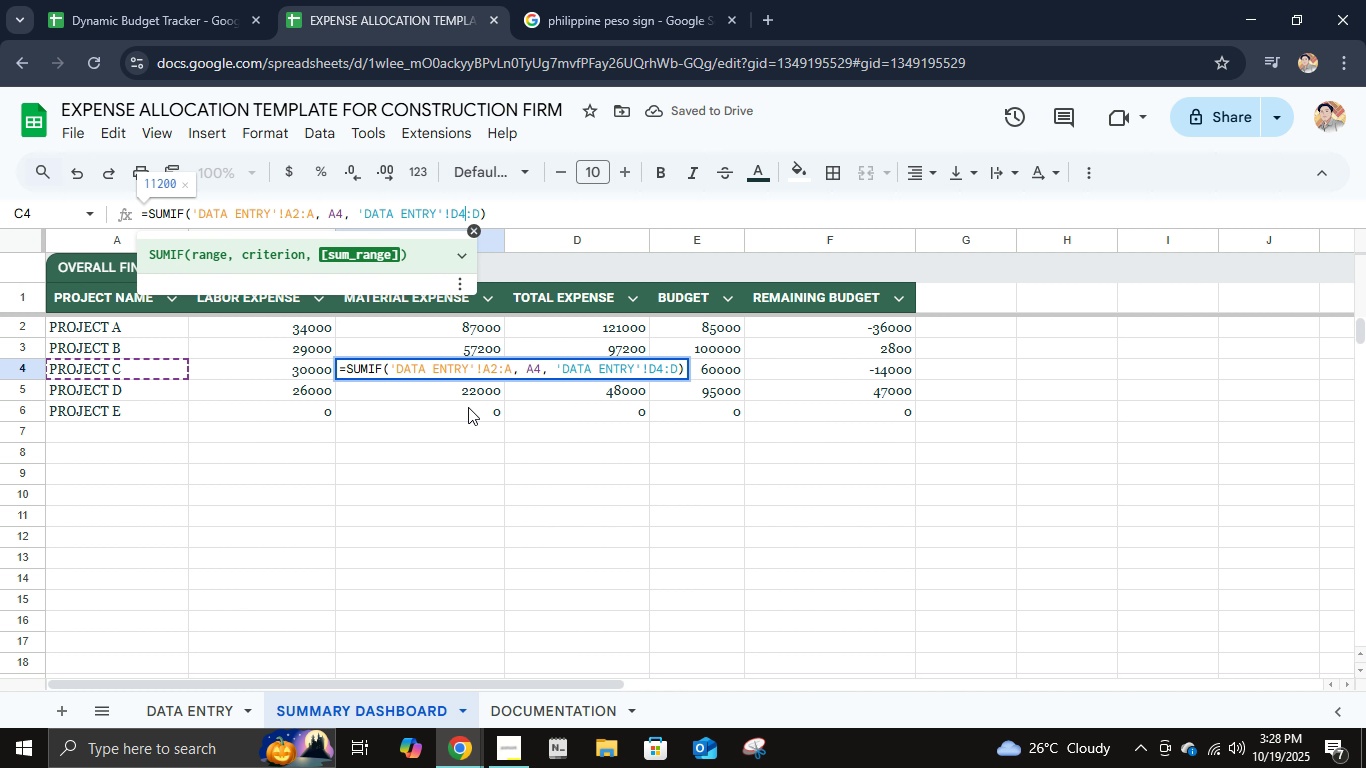 
key(Backspace)
 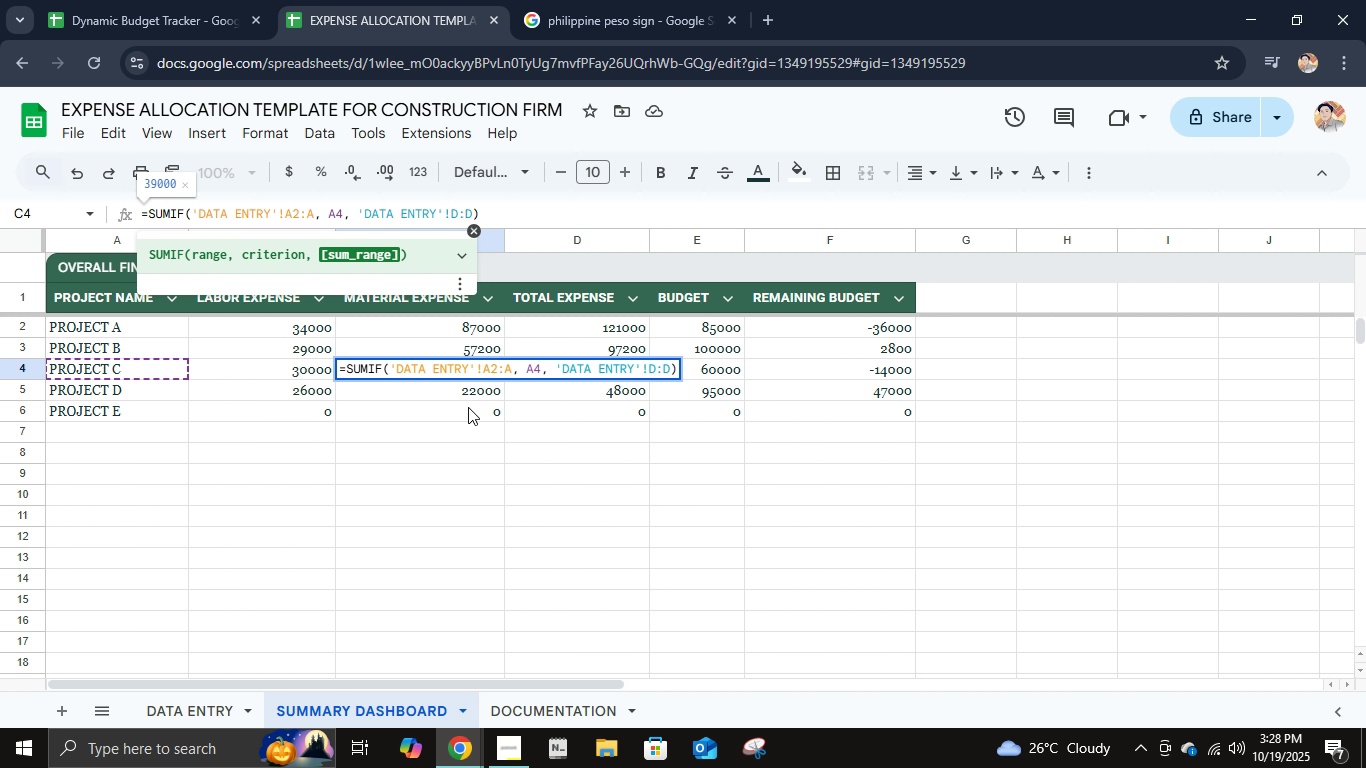 
key(2)
 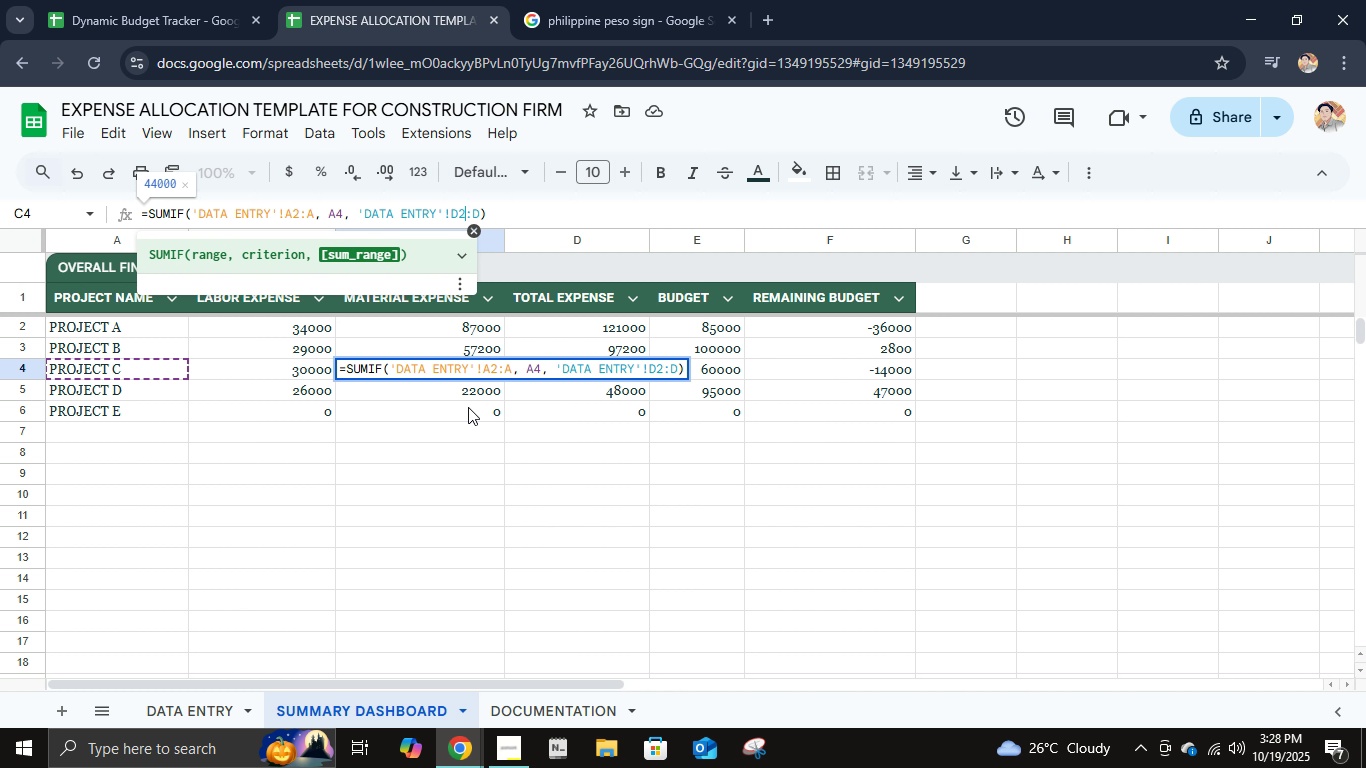 
key(Tab)
 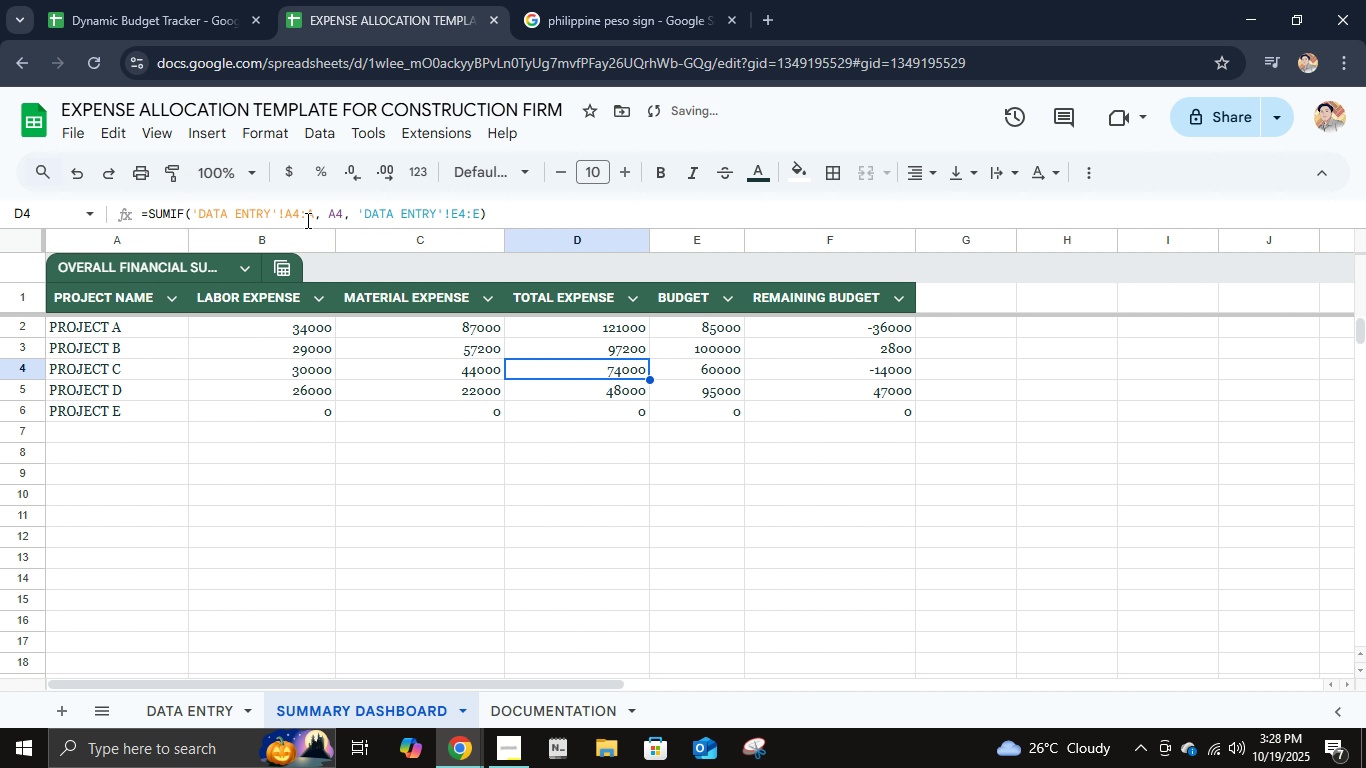 
left_click([299, 218])
 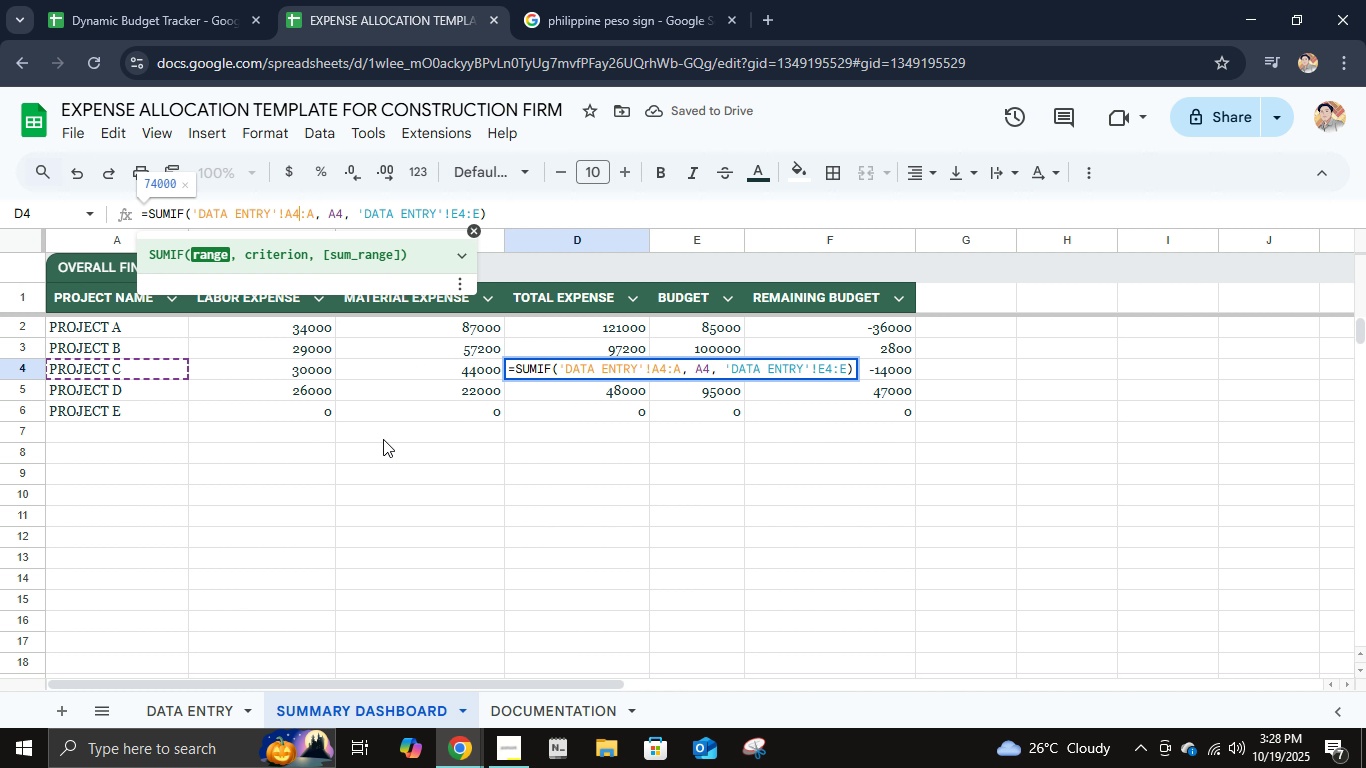 
key(Backspace)
 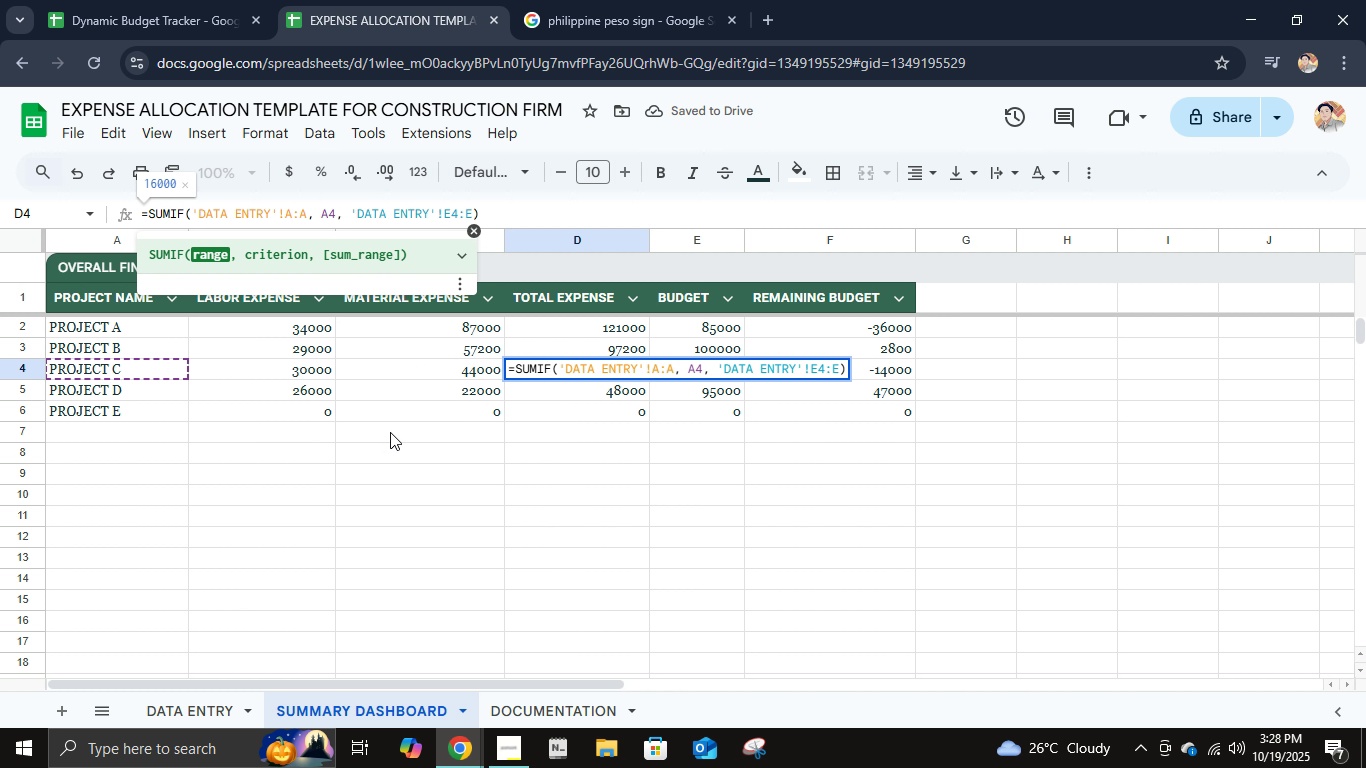 
key(2)
 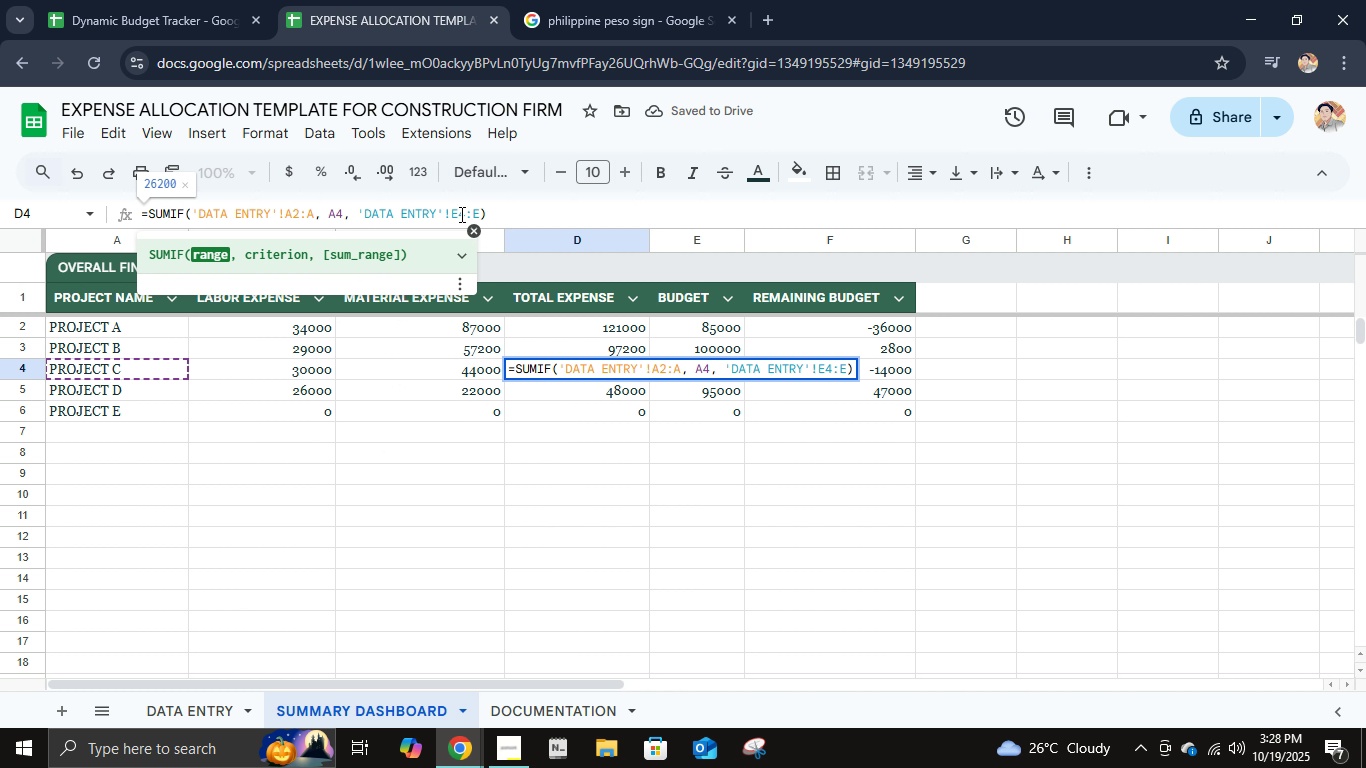 
left_click([460, 214])
 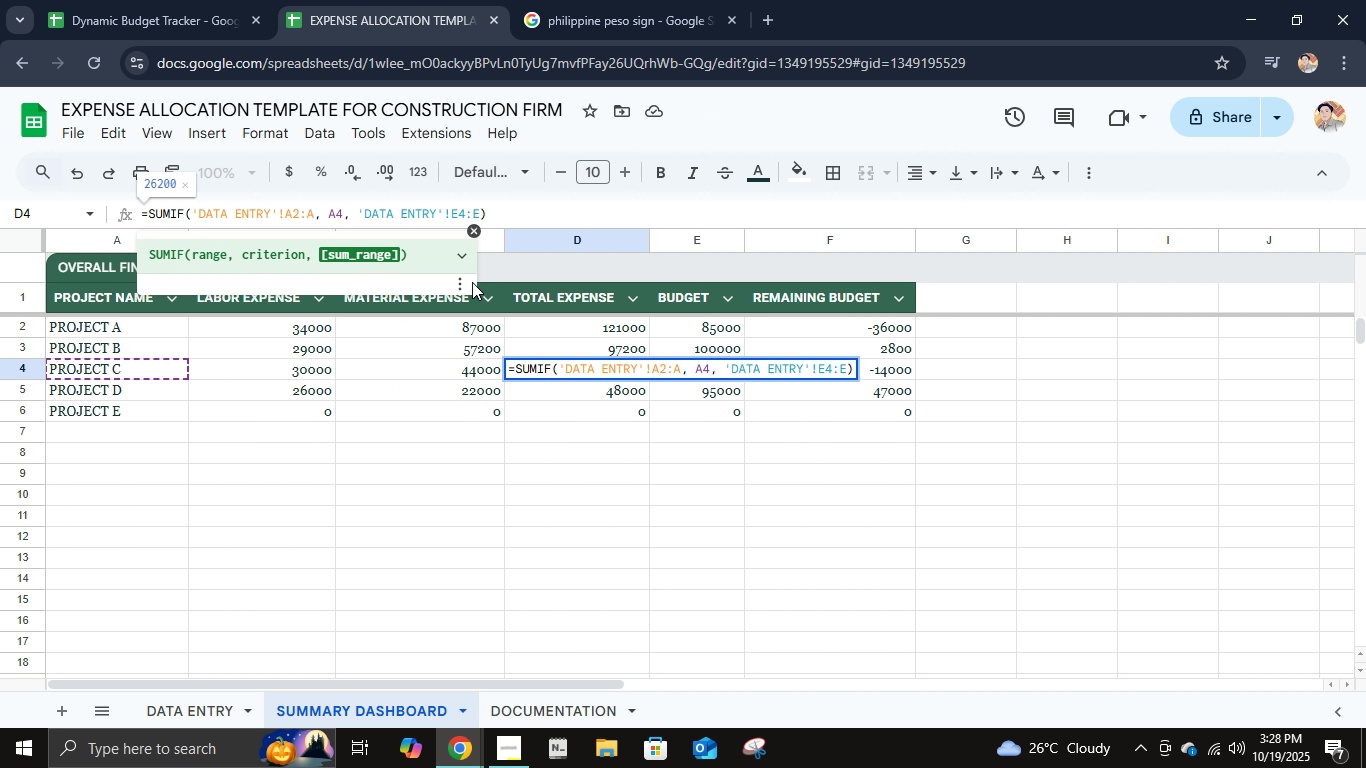 
key(ArrowRight)
 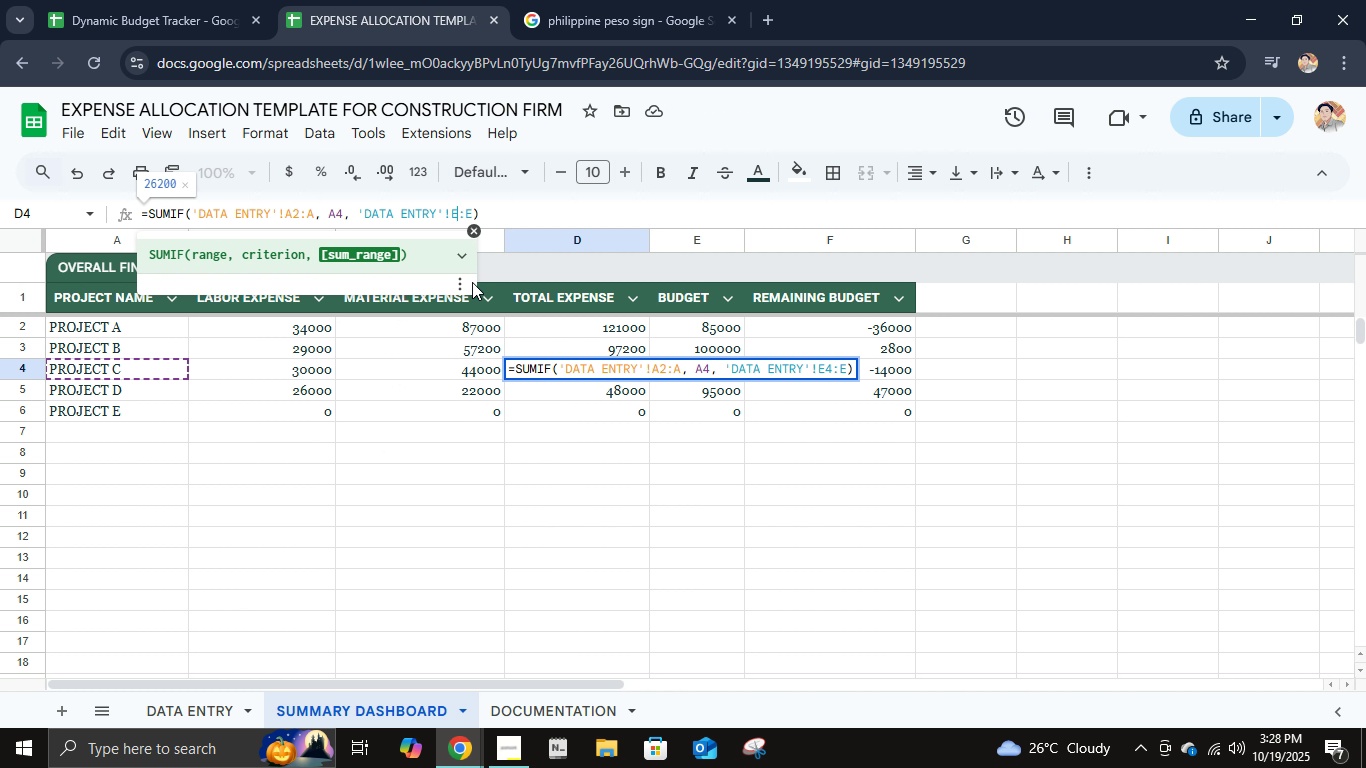 
key(Backspace)
 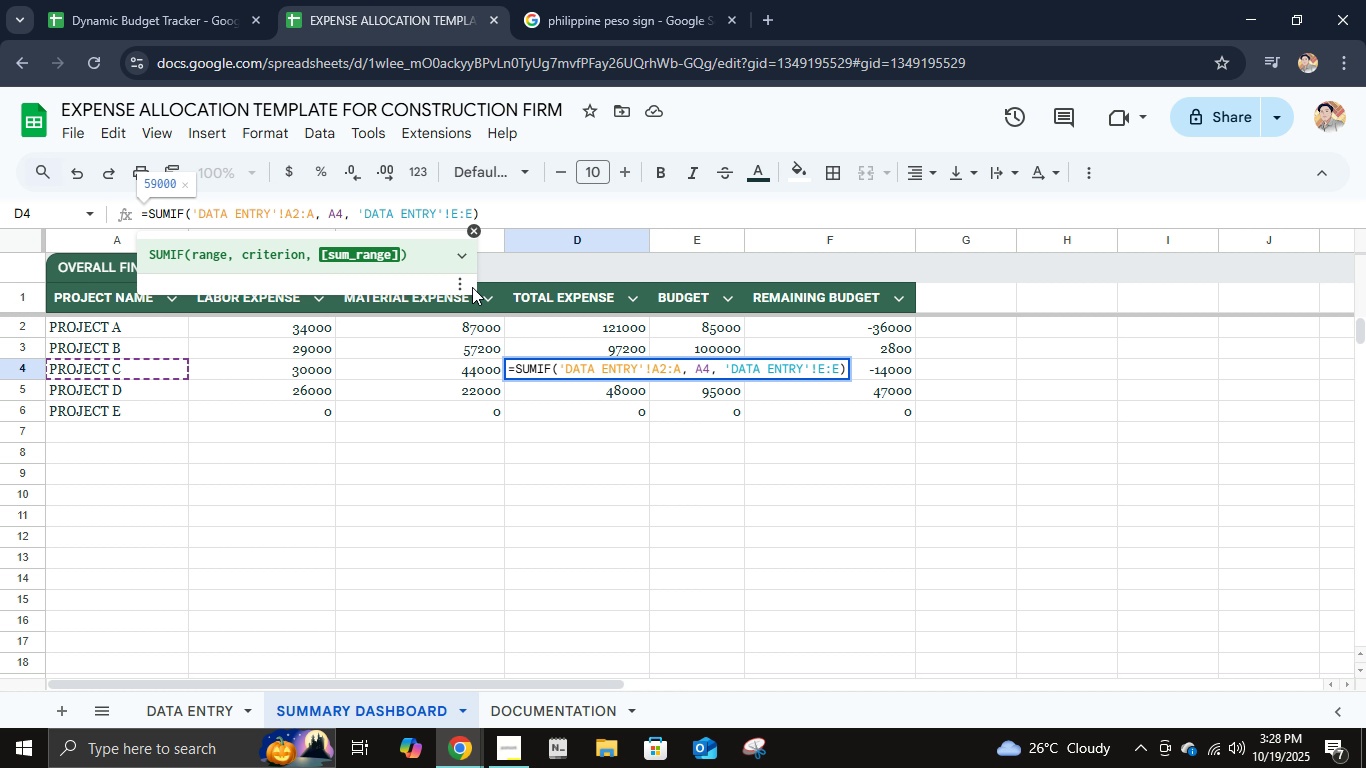 
key(2)
 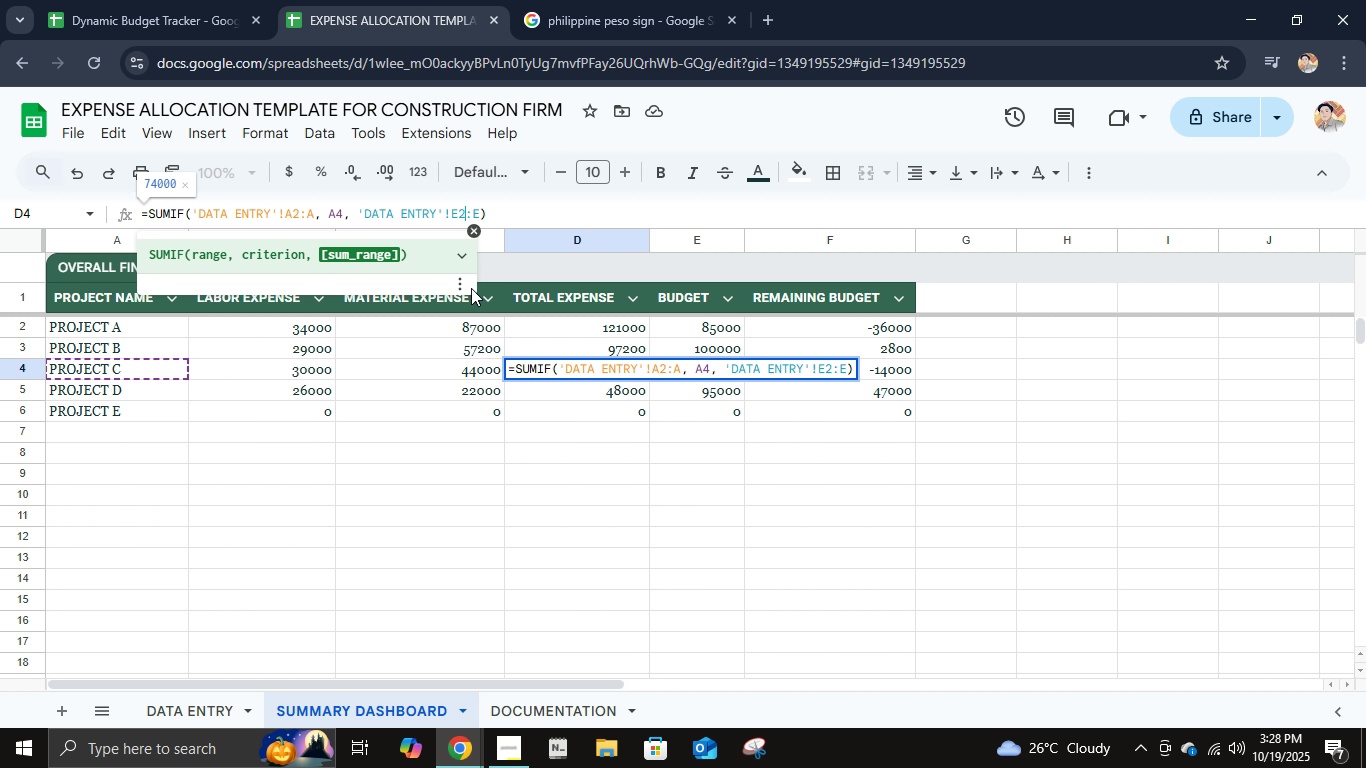 
key(Tab)
 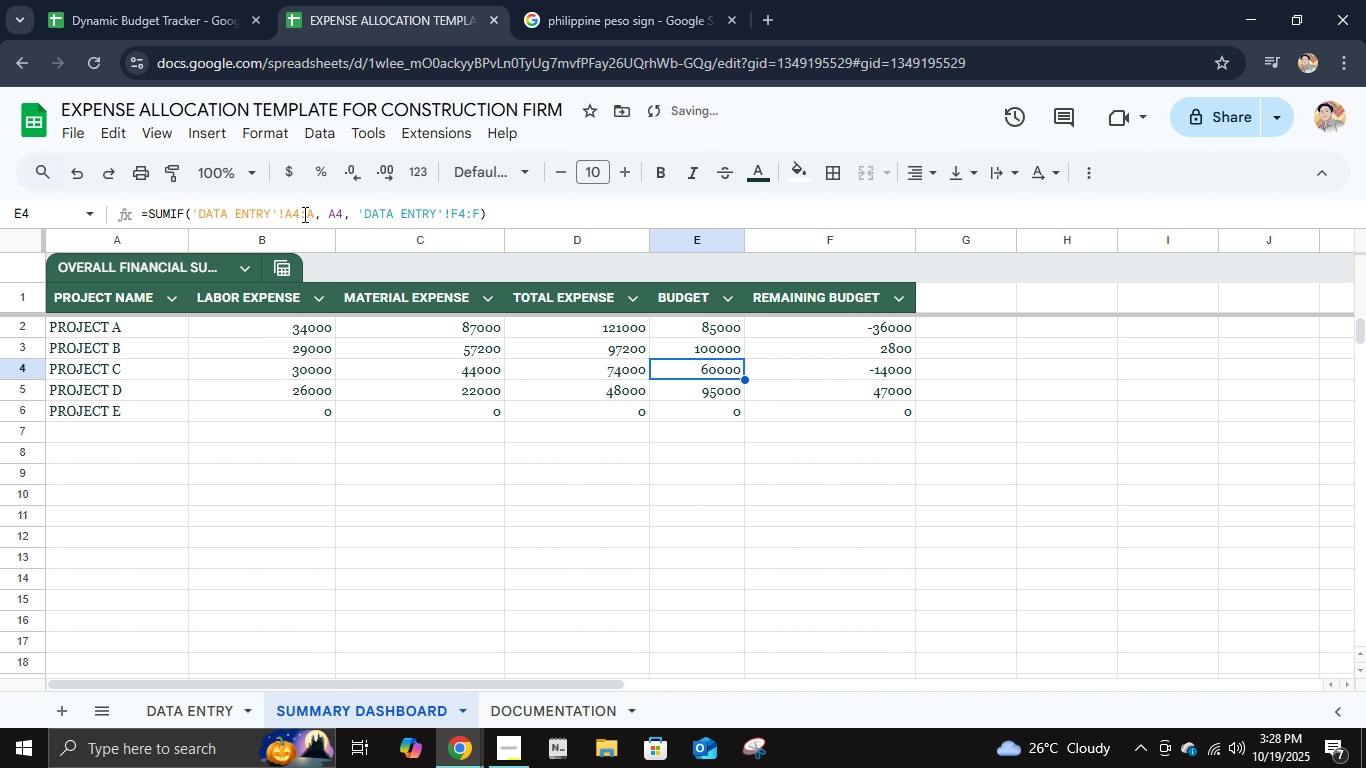 
left_click([300, 214])
 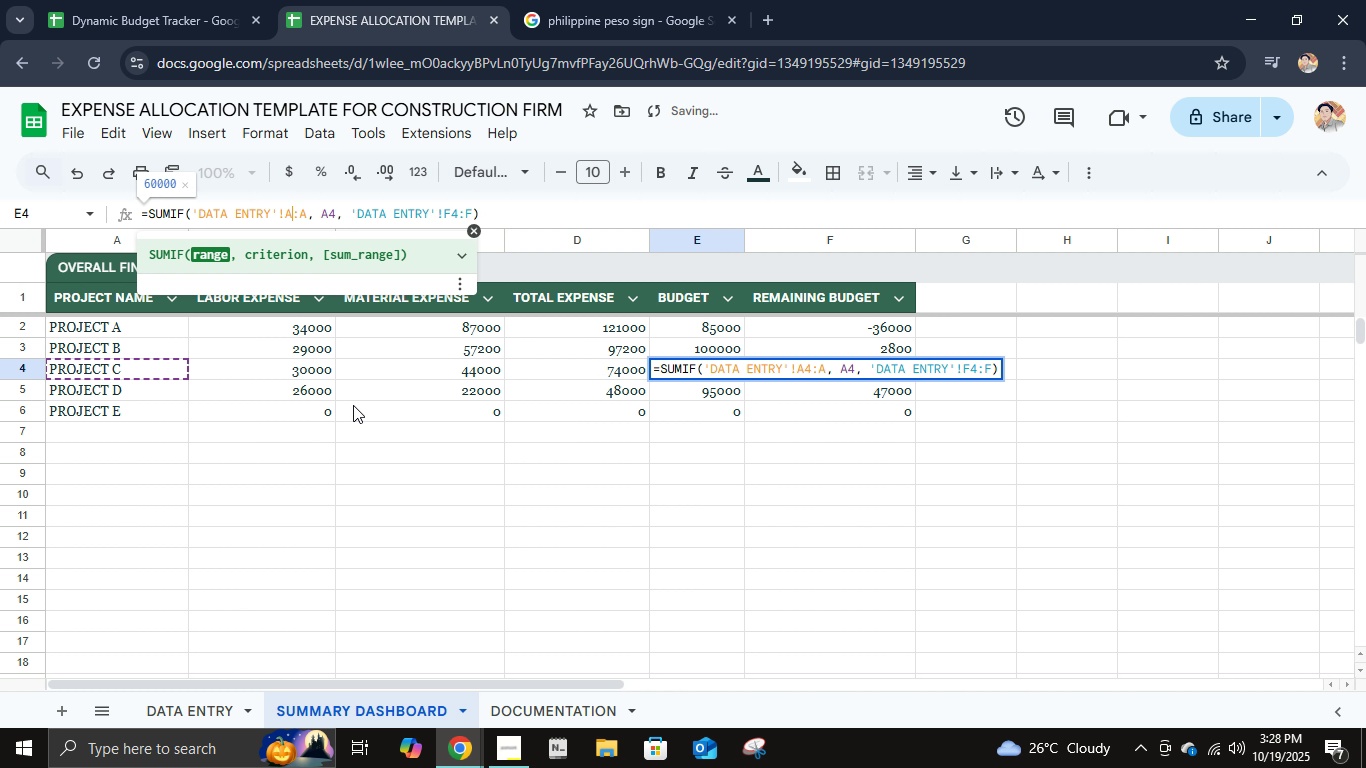 
key(Backspace)
 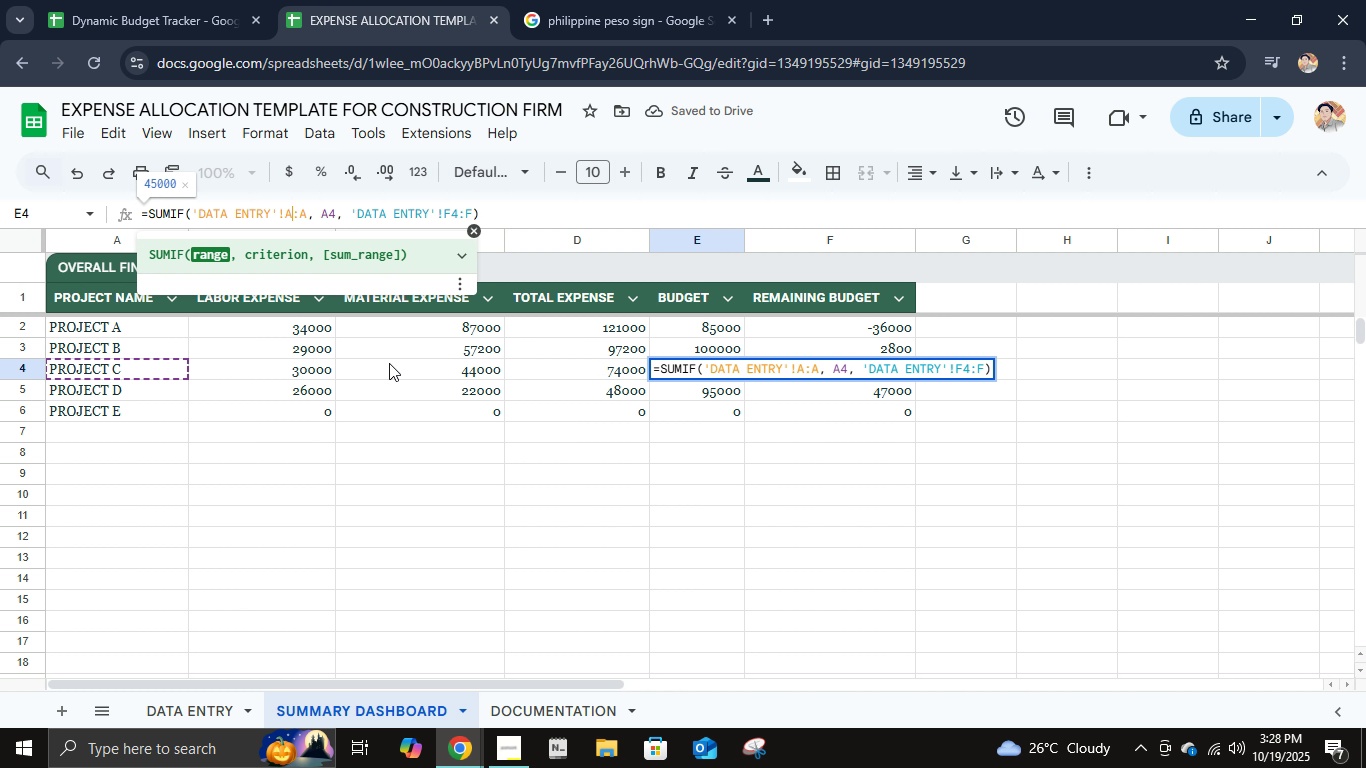 
key(2)
 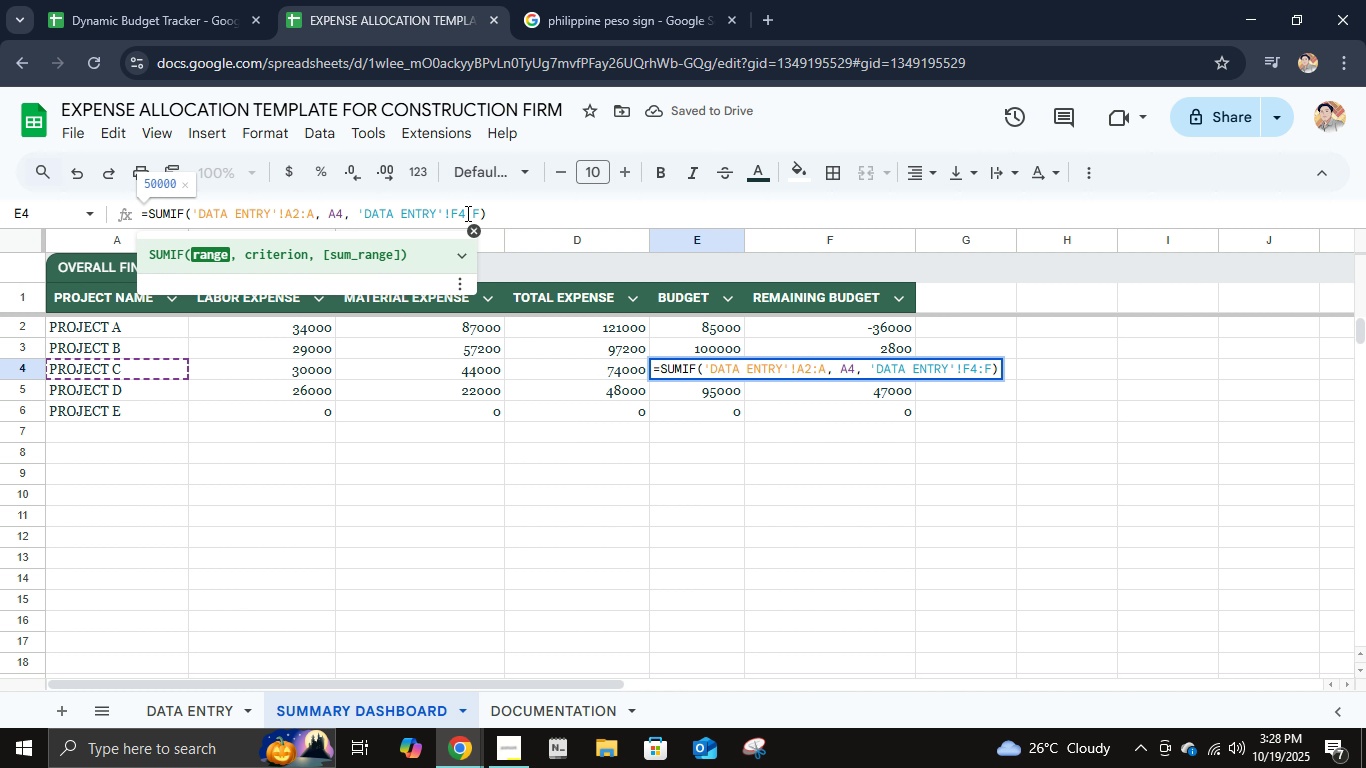 
left_click([466, 213])
 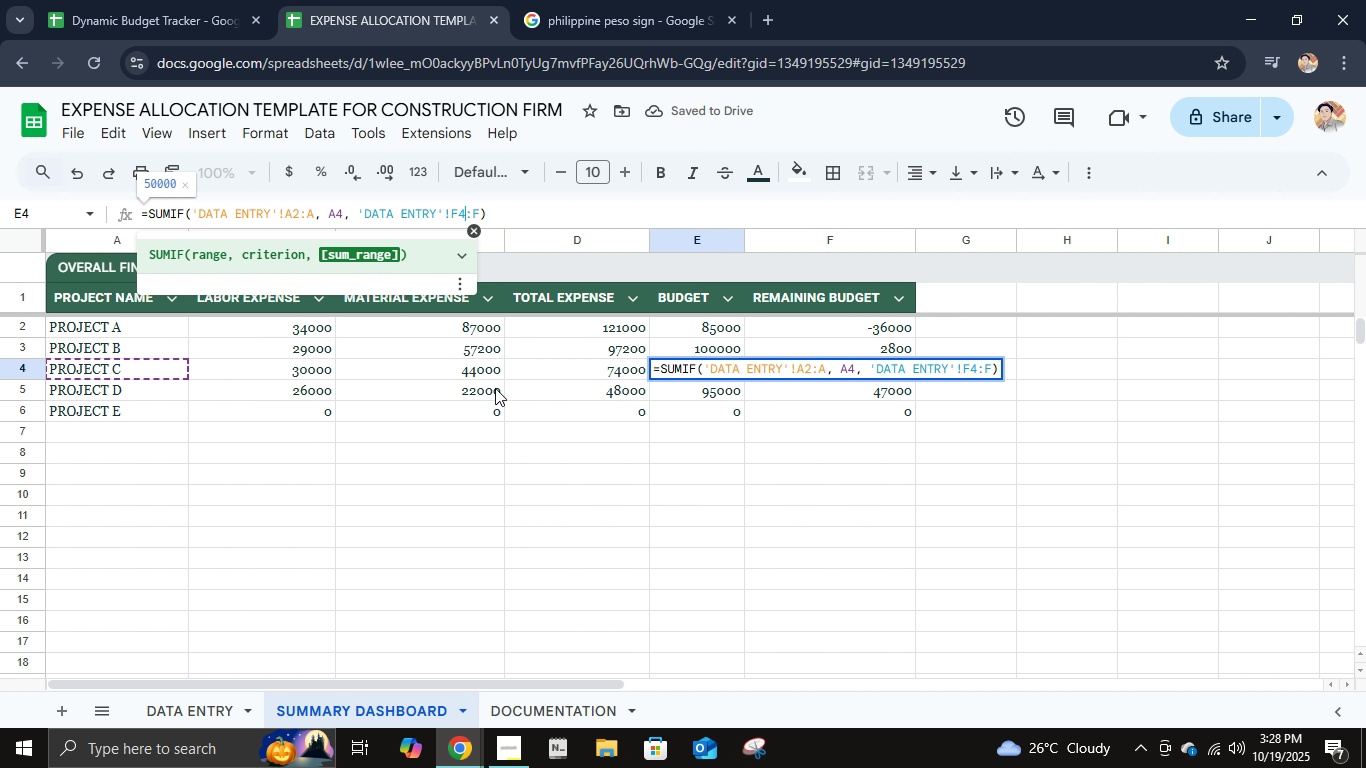 
key(Backspace)
 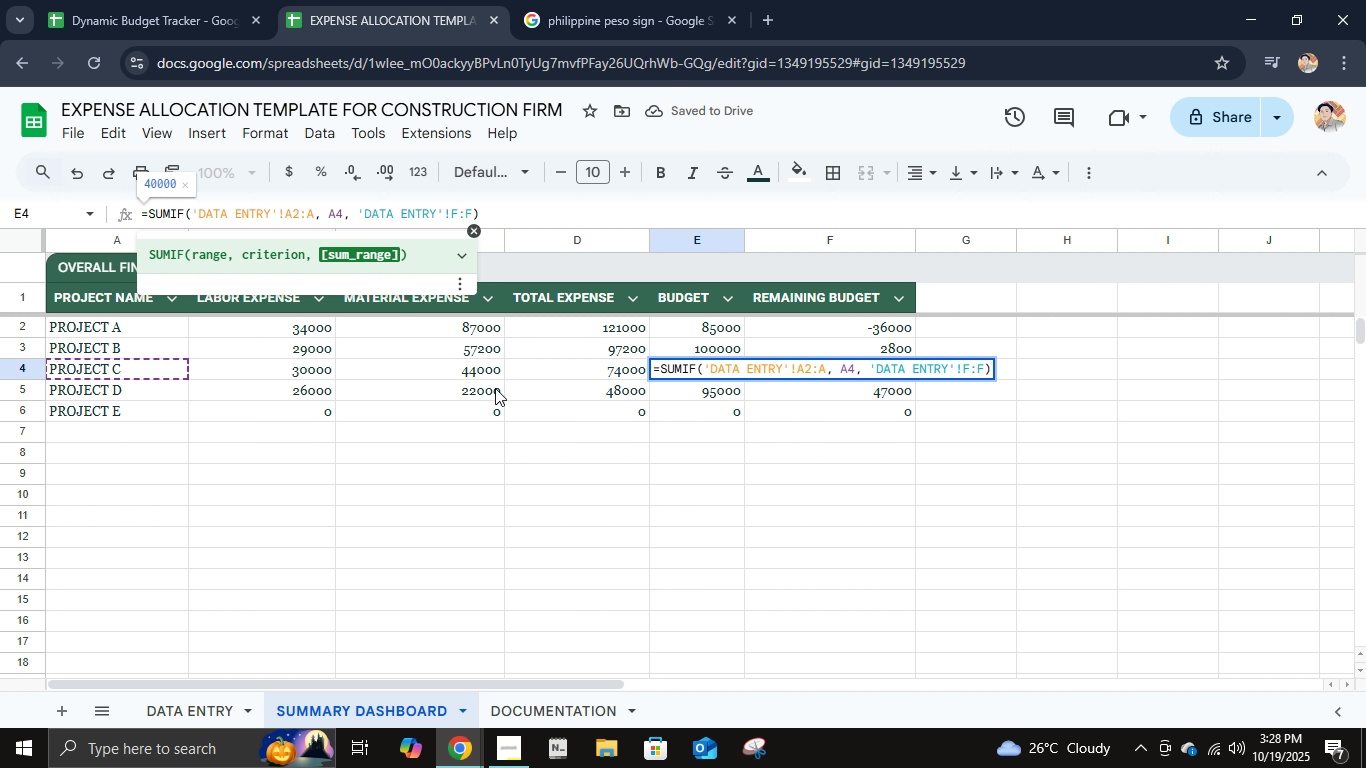 
key(2)
 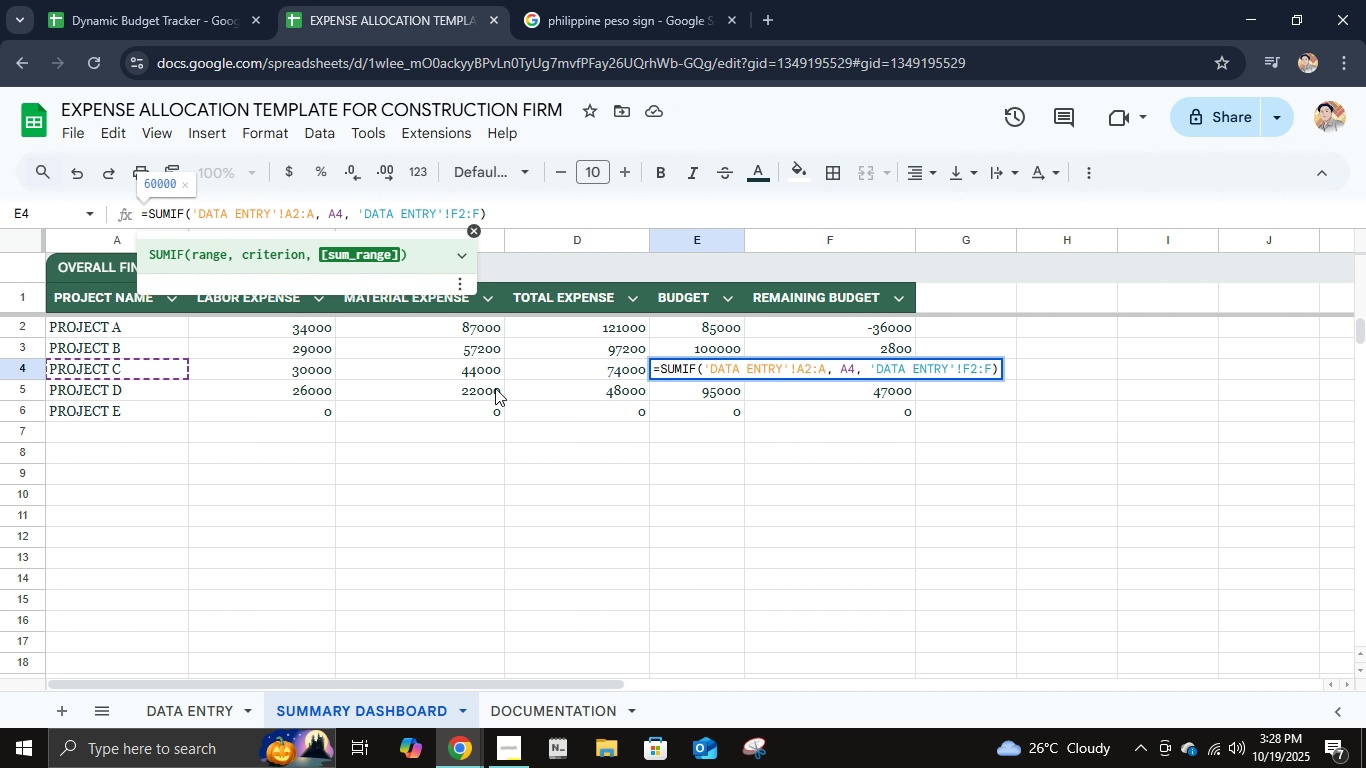 
key(Tab)
 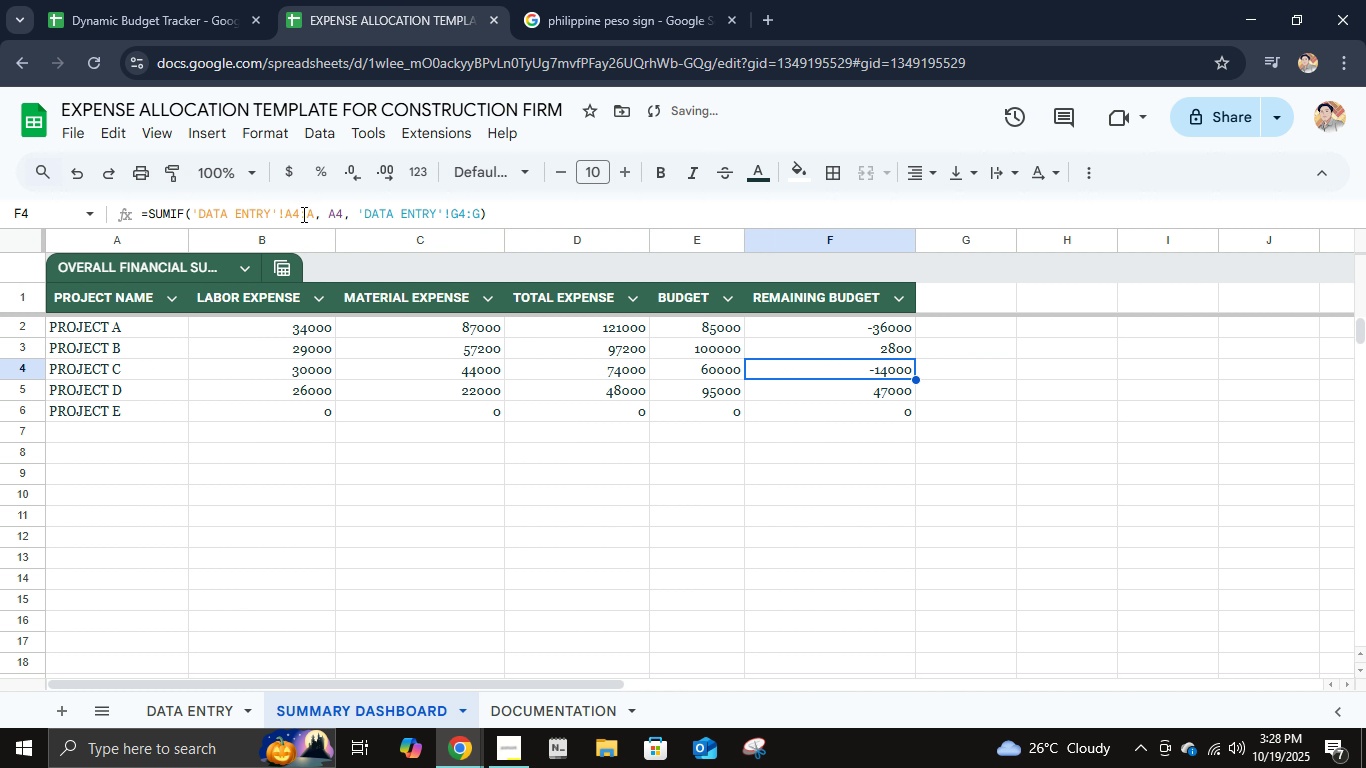 
left_click([300, 215])
 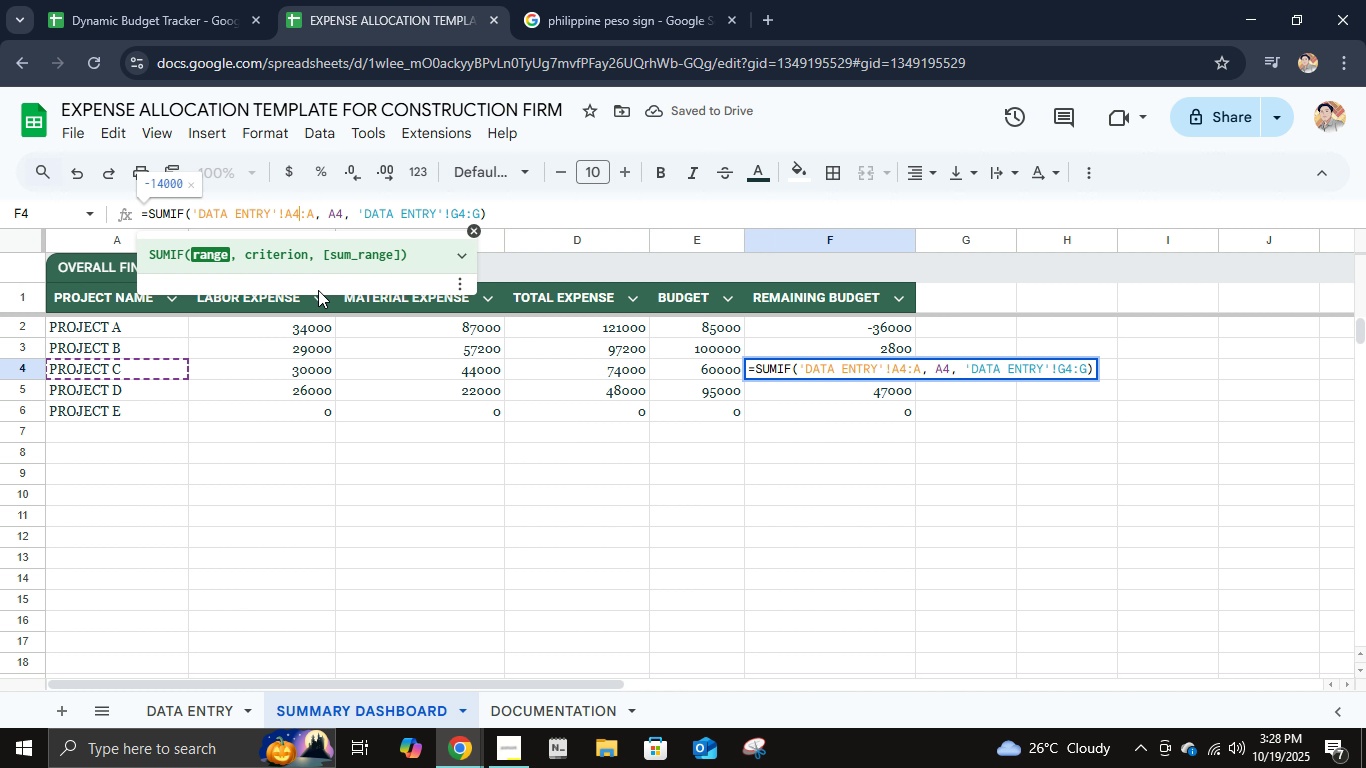 
key(Backspace)
 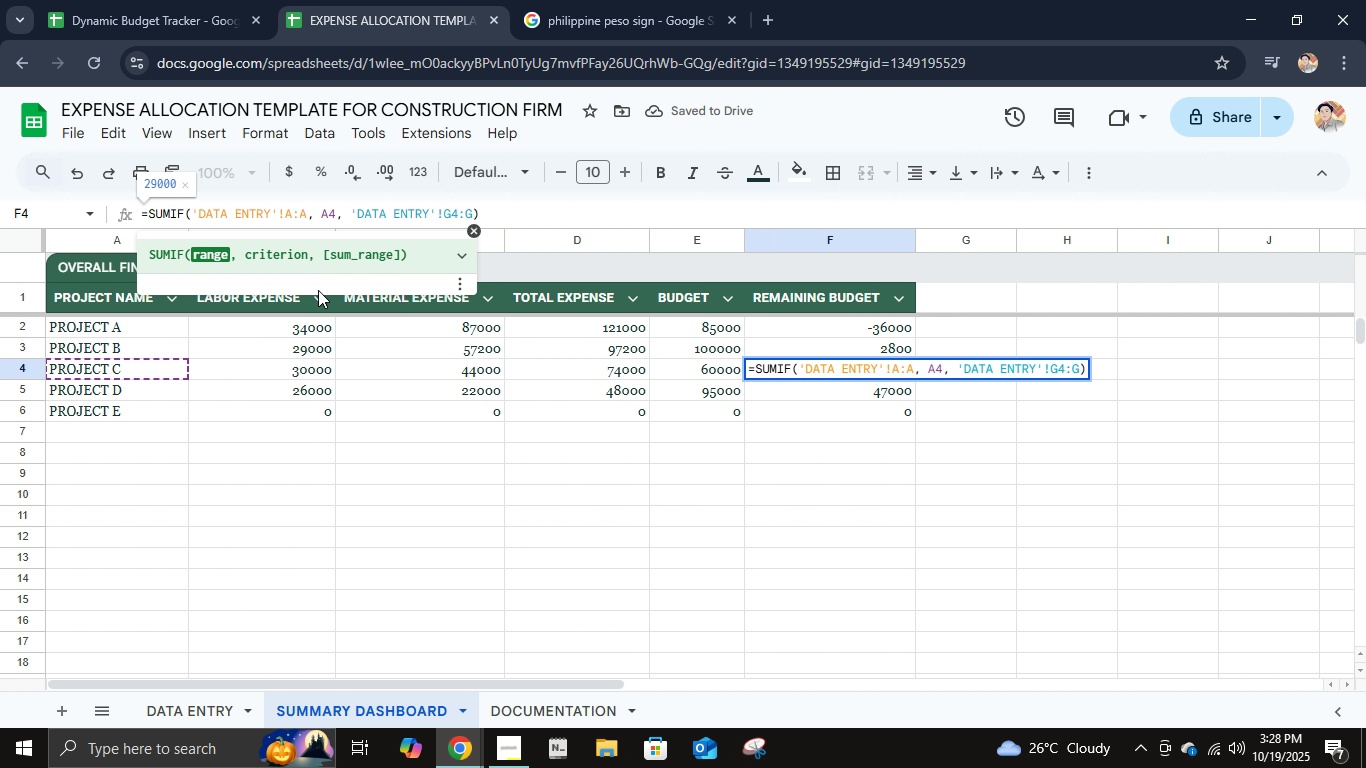 
key(2)
 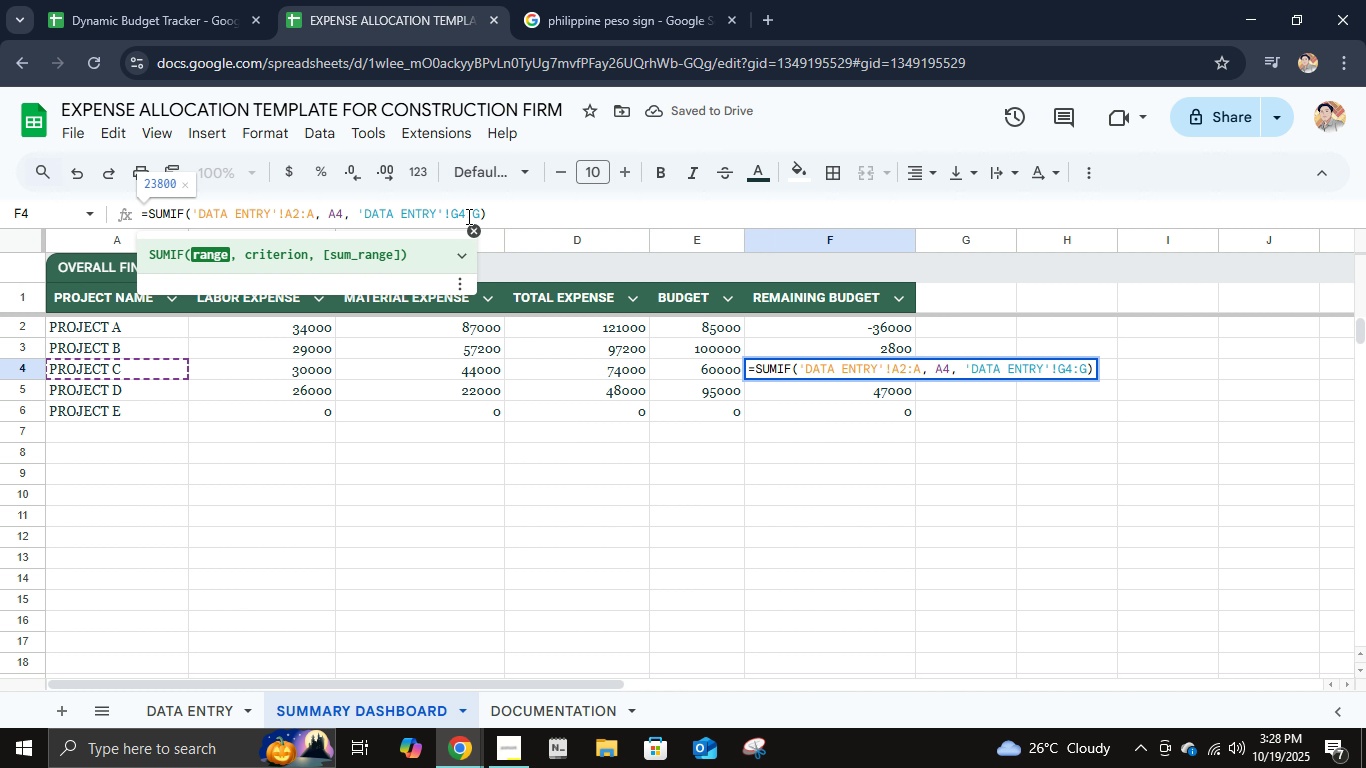 
left_click([467, 216])
 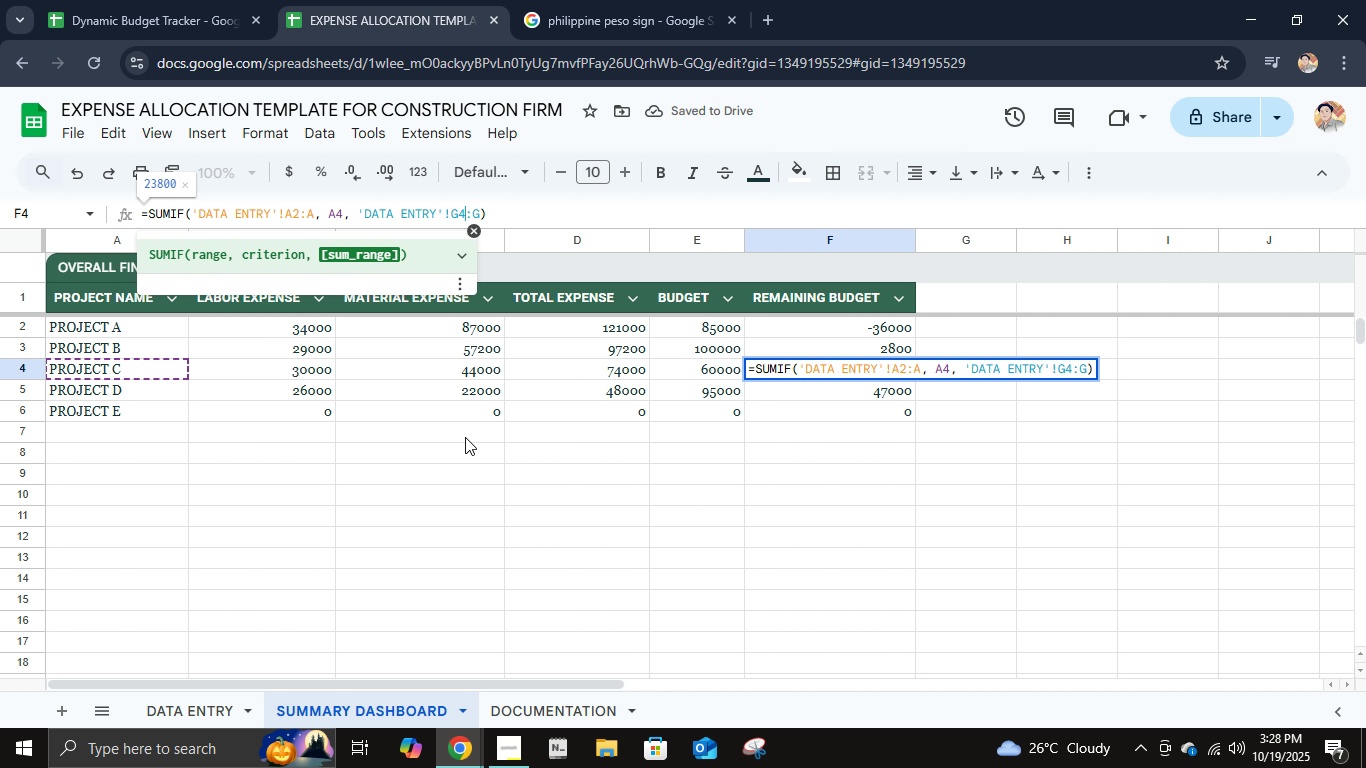 
key(Backspace)
 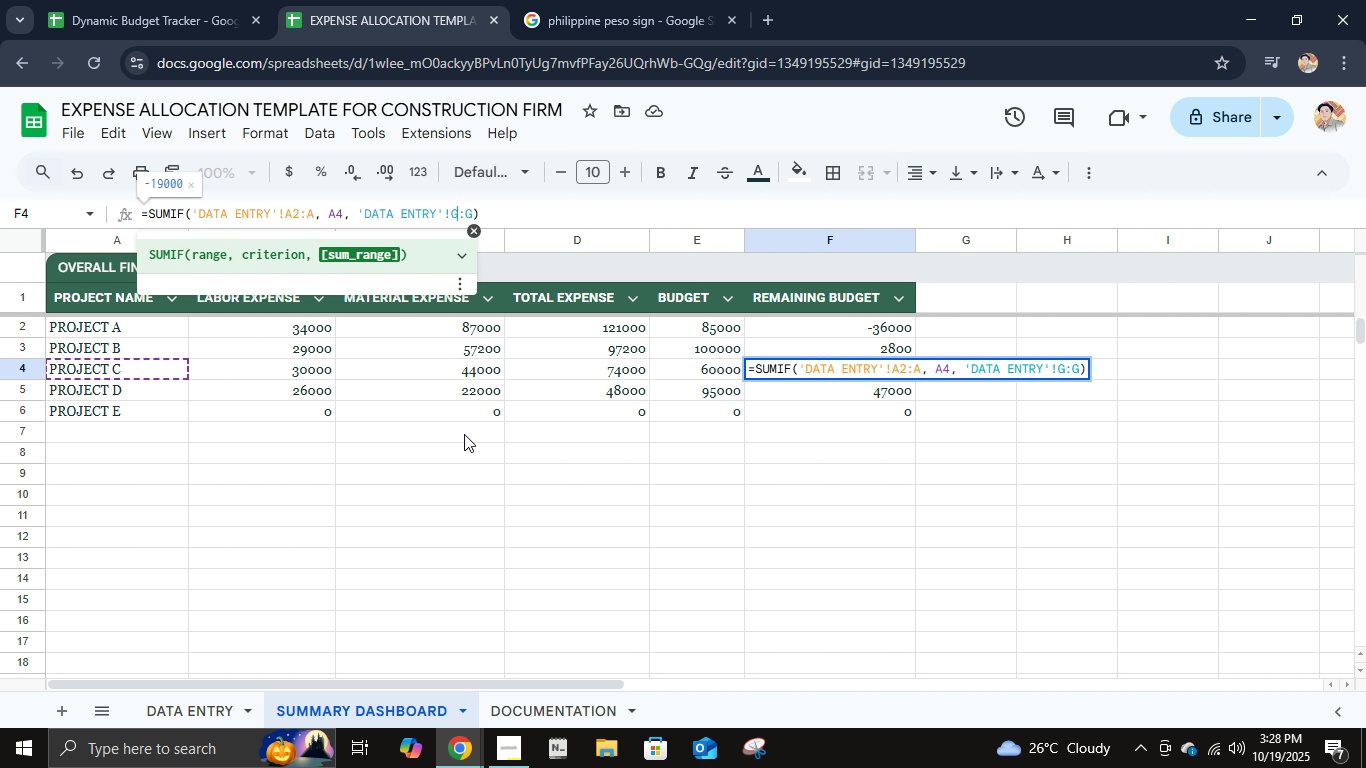 
key(2)
 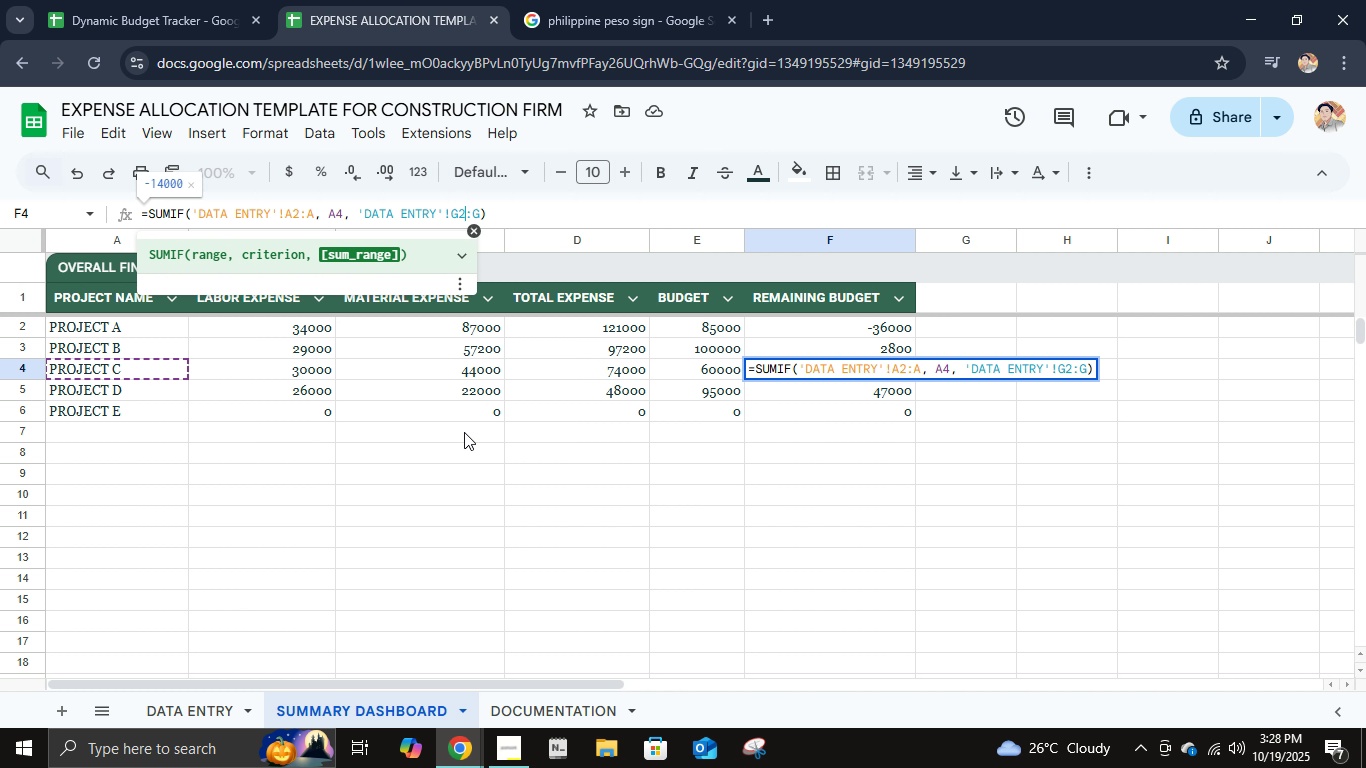 
key(Enter)
 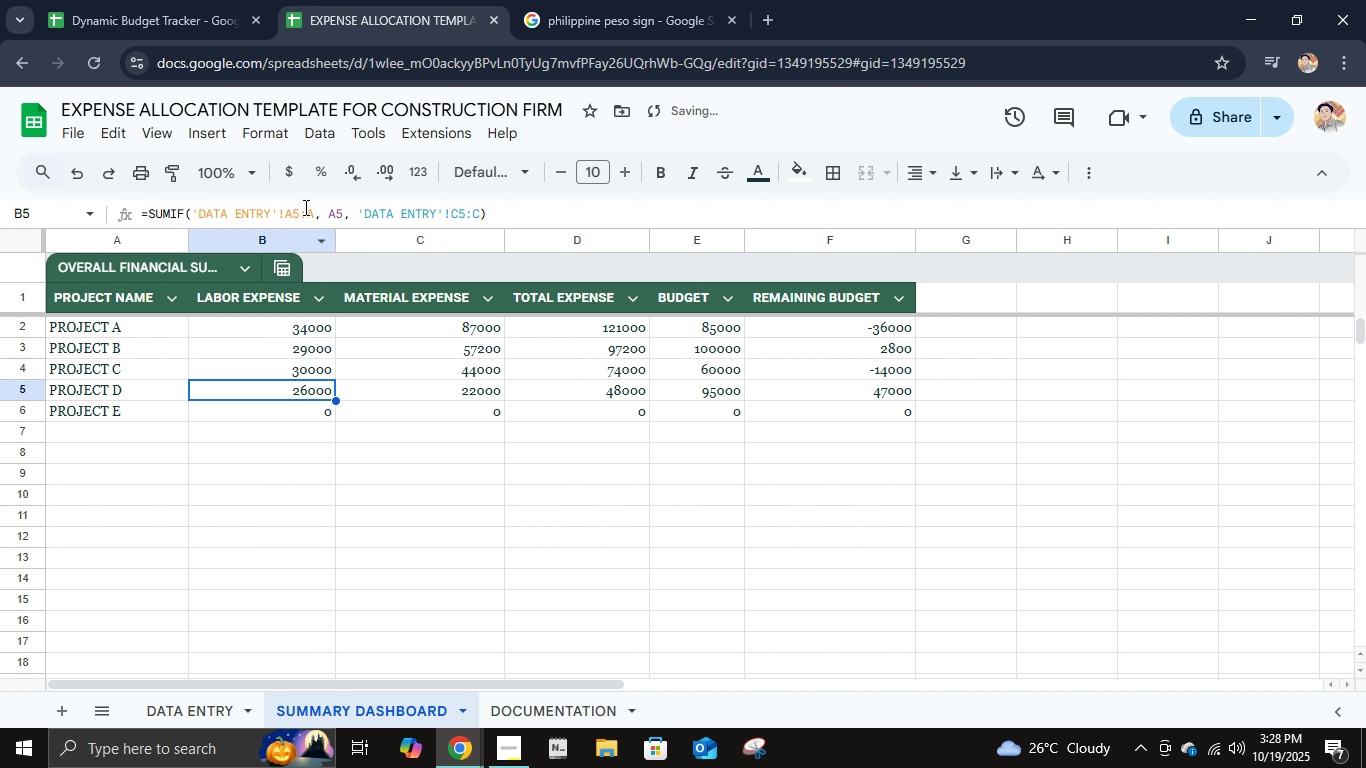 
left_click([299, 212])
 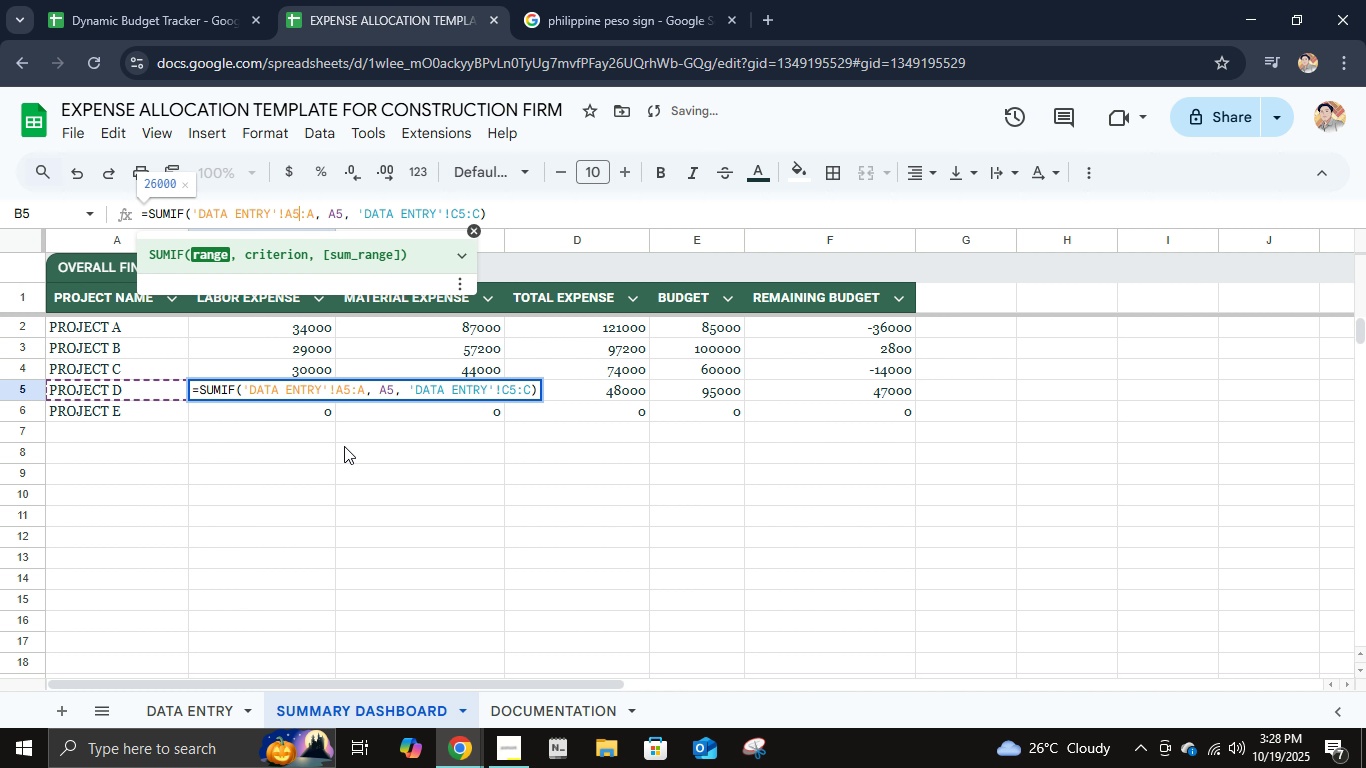 
key(Backspace)
 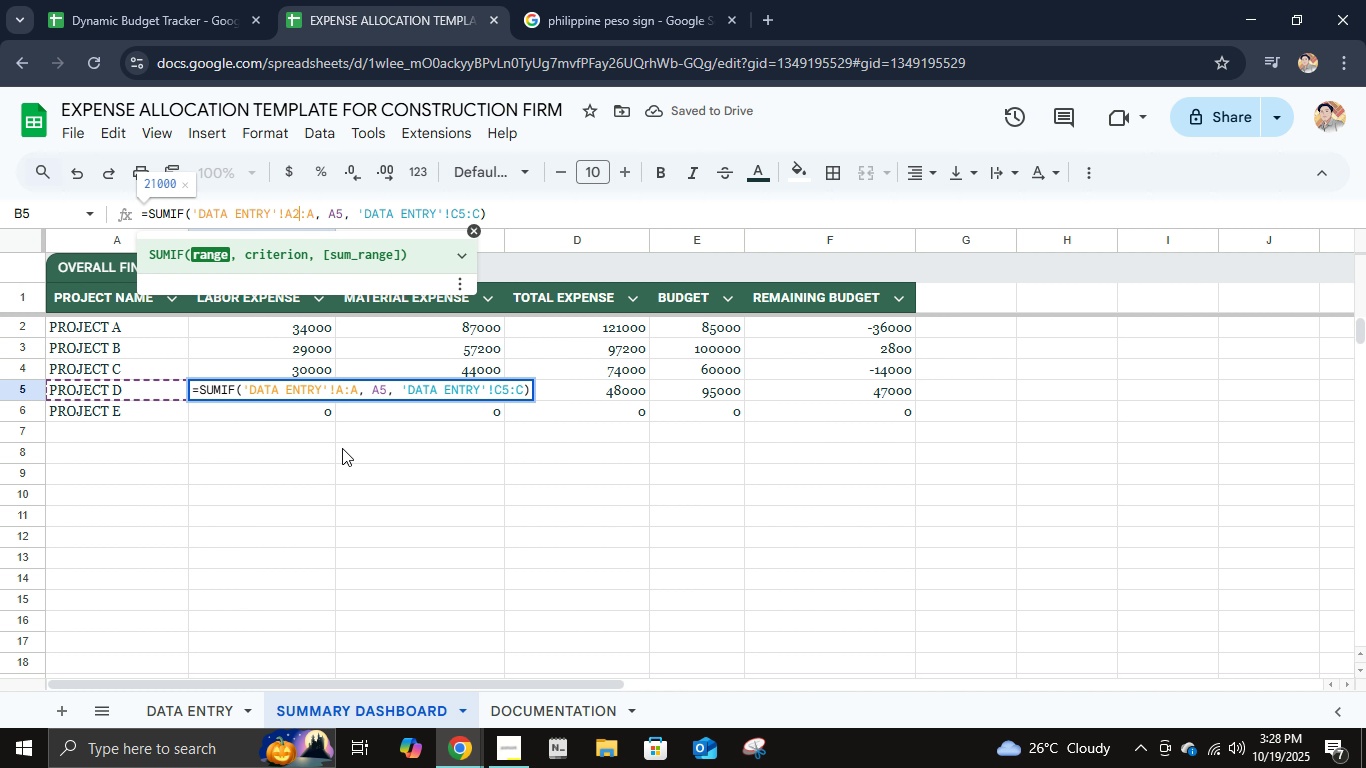 
key(2)
 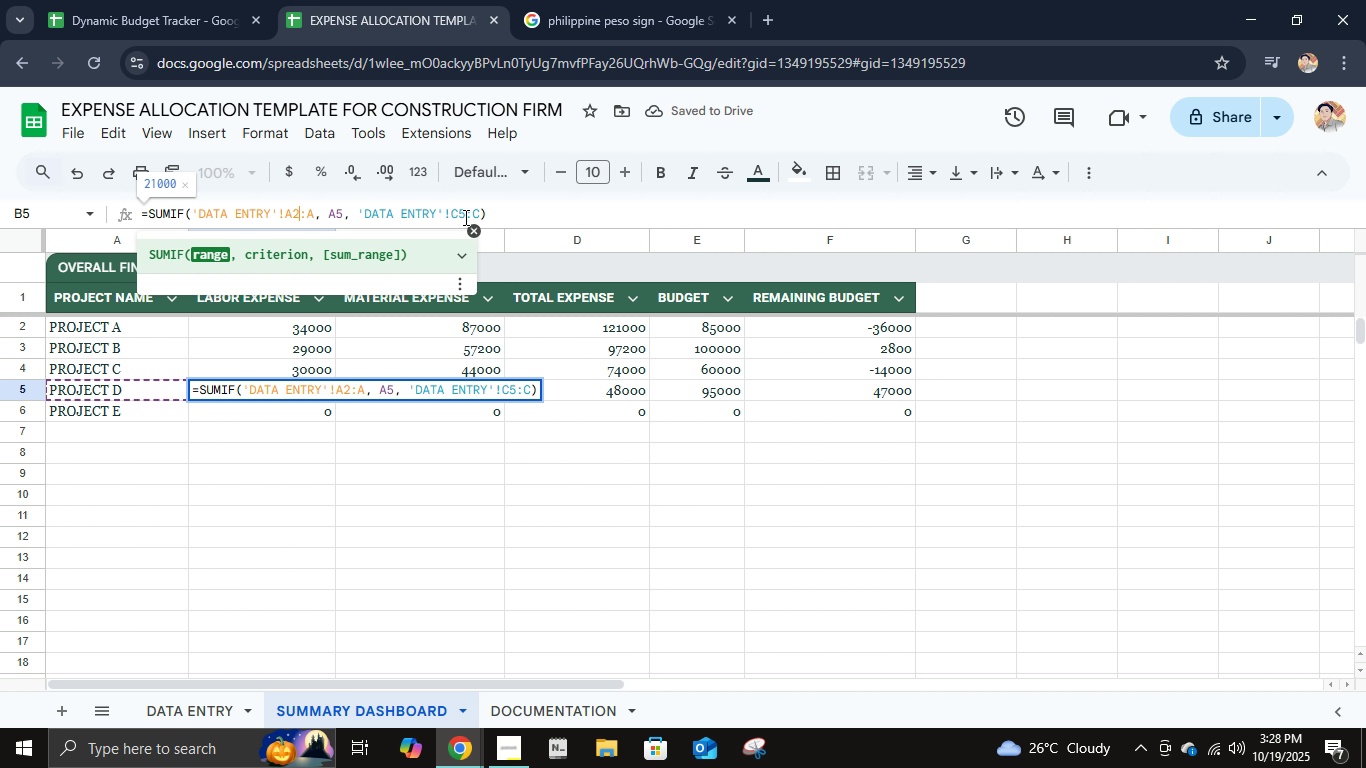 
left_click([462, 218])
 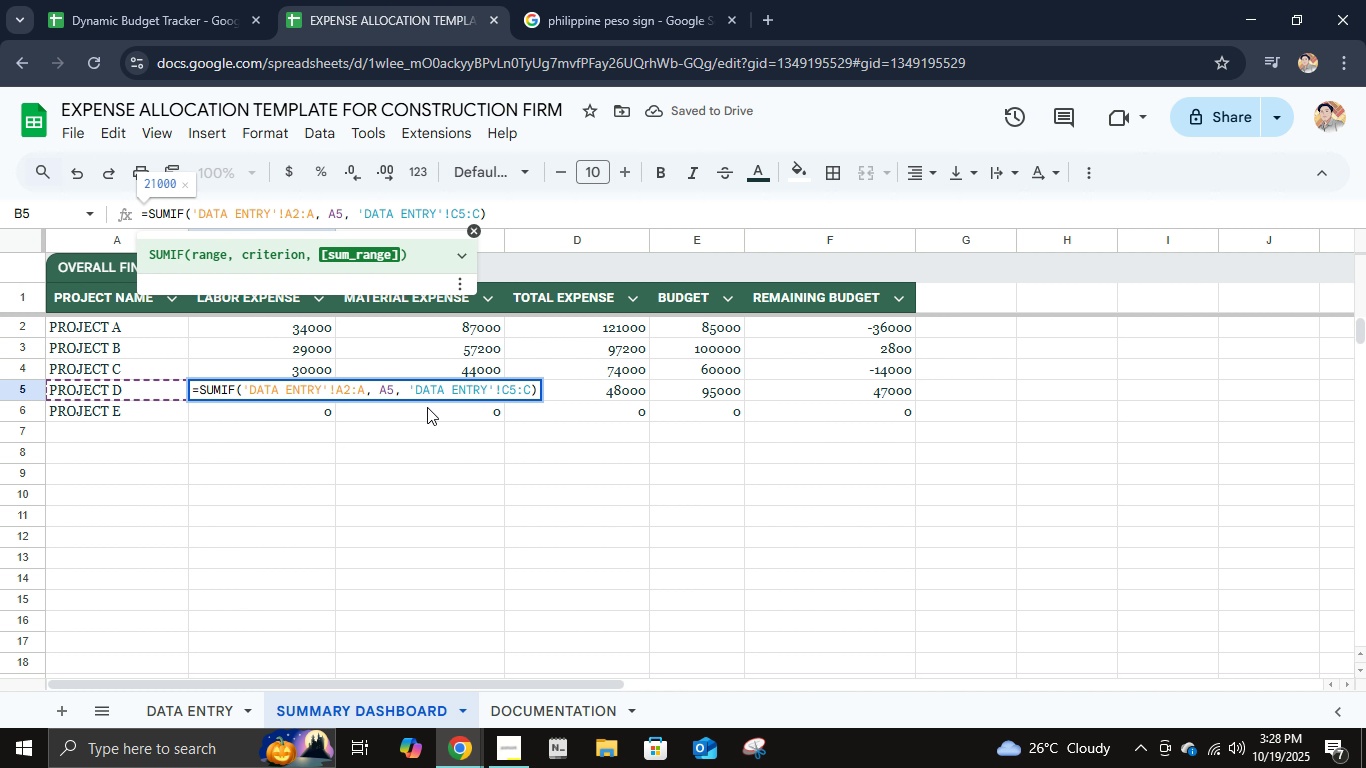 
key(Backspace)
 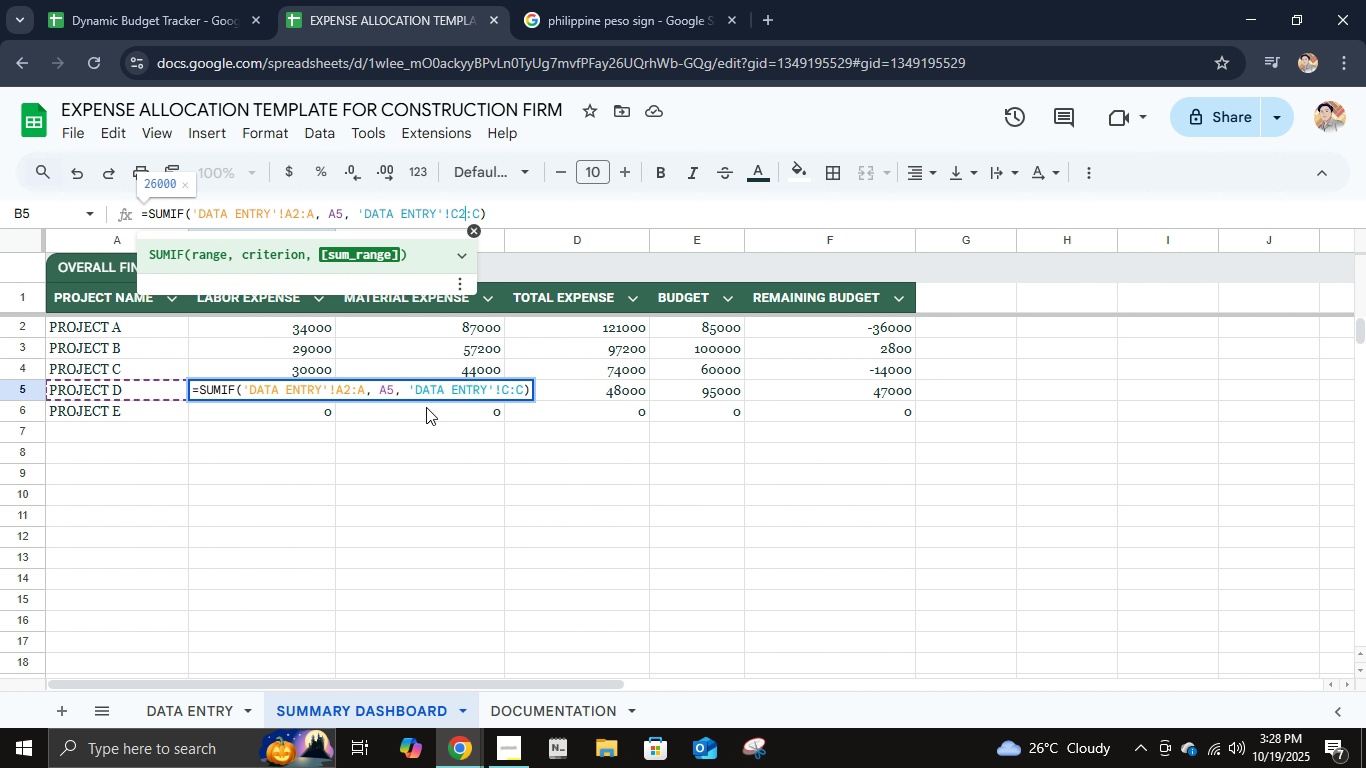 
key(2)
 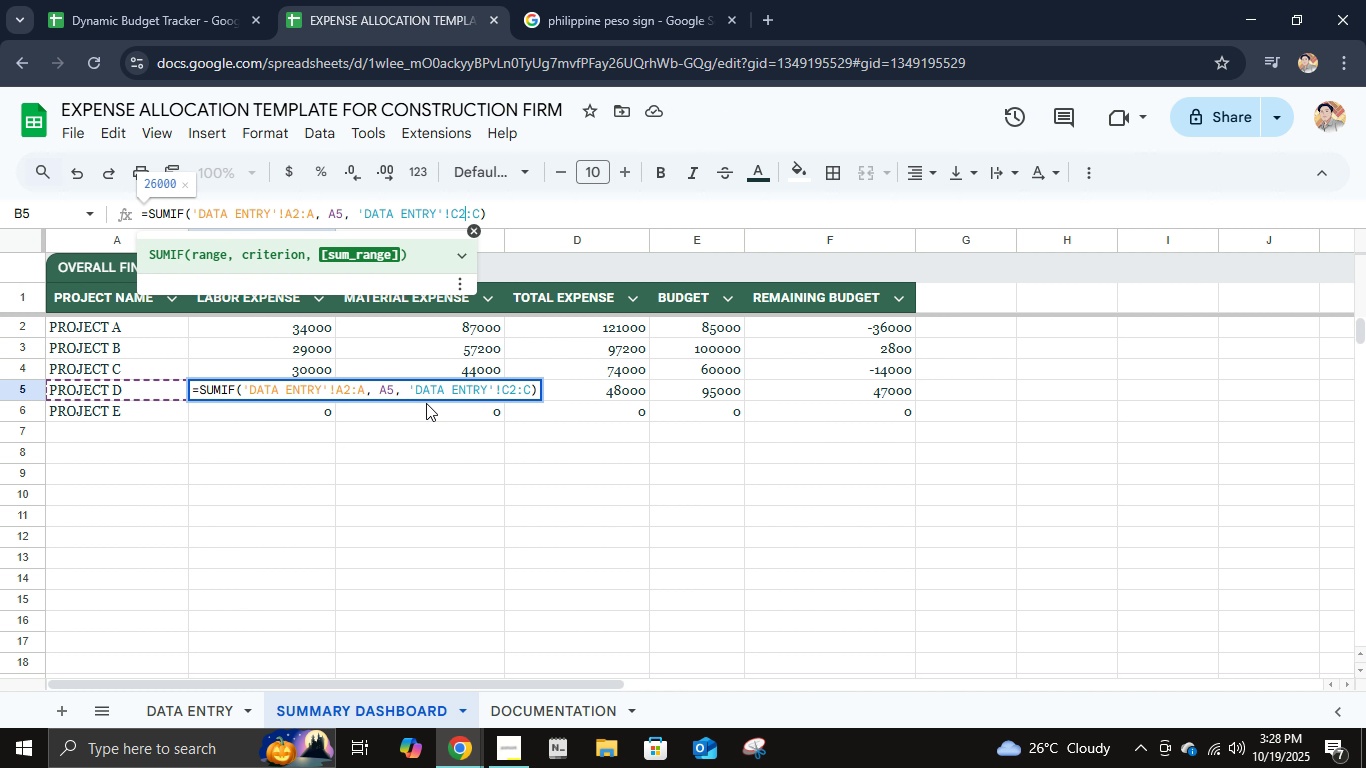 
key(Tab)
 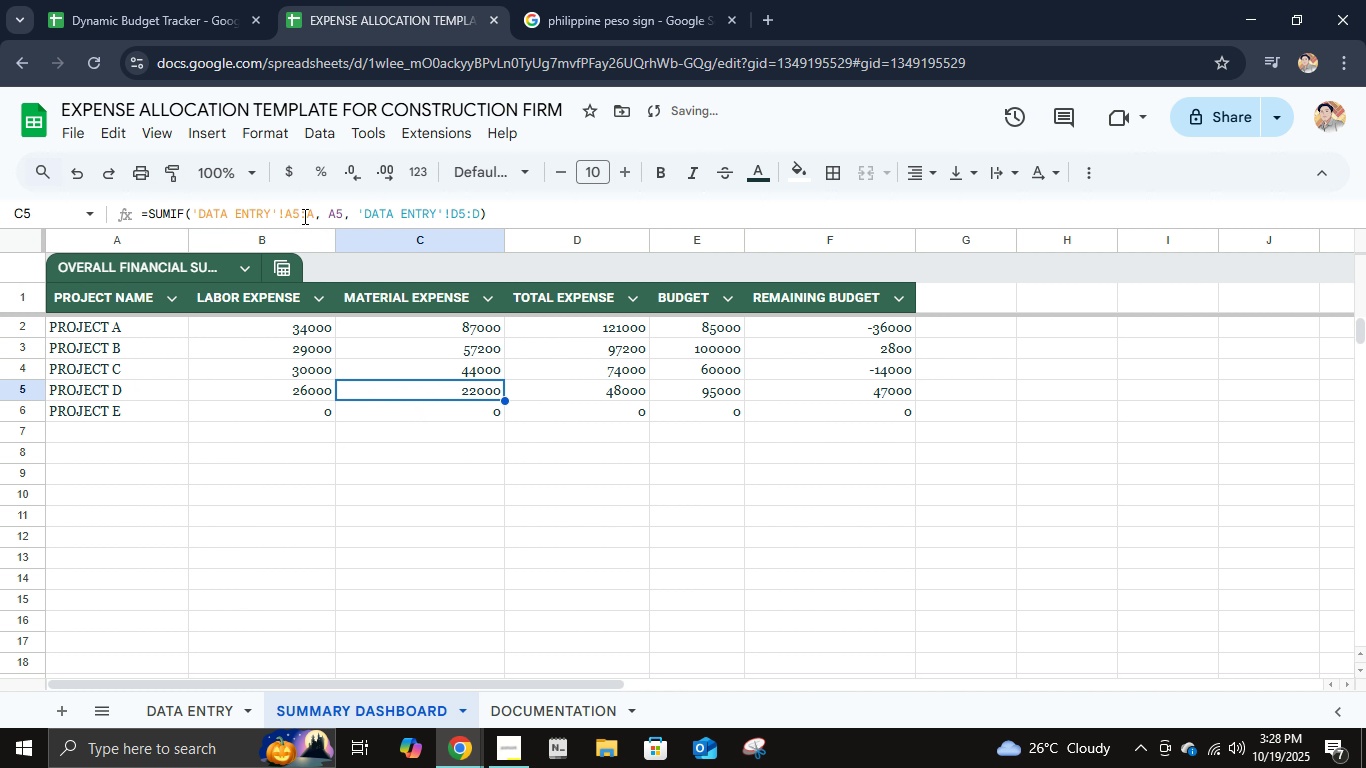 
left_click([301, 216])
 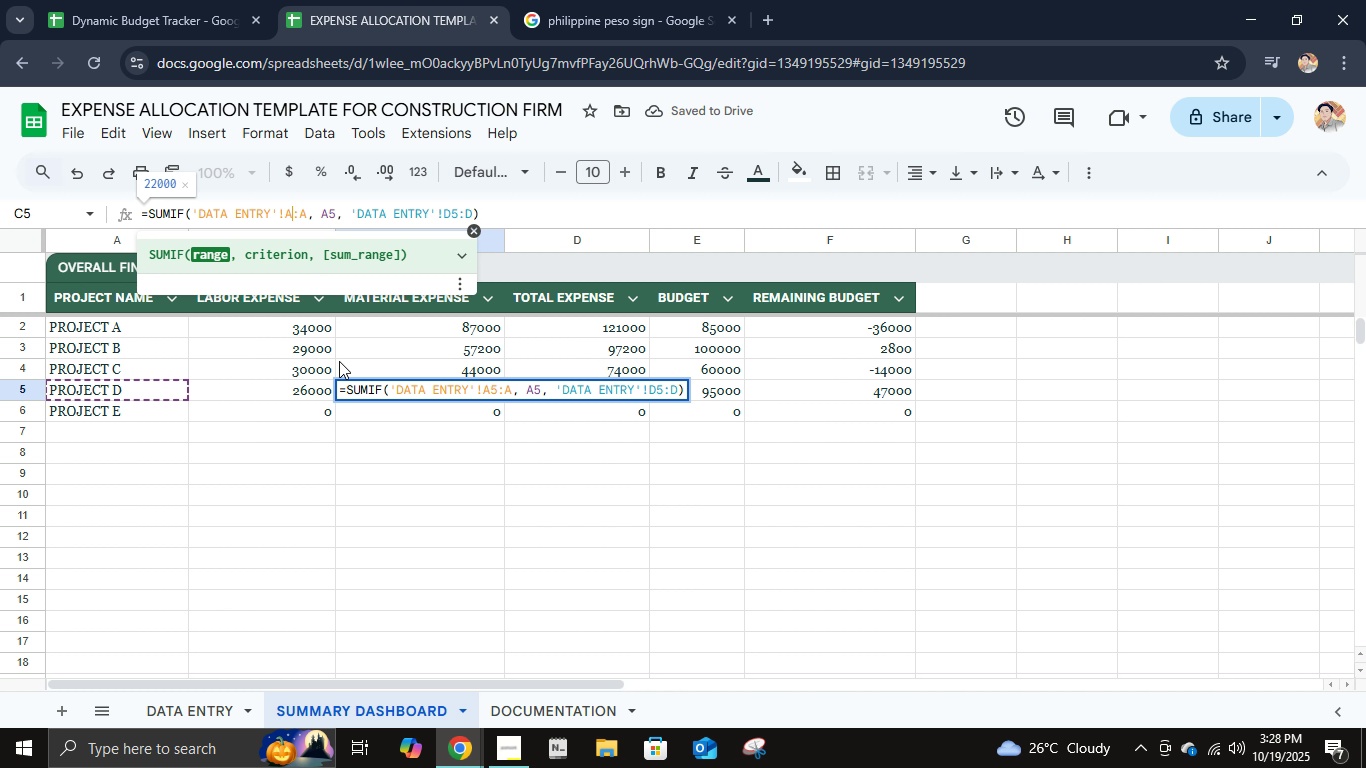 
key(Backspace)
 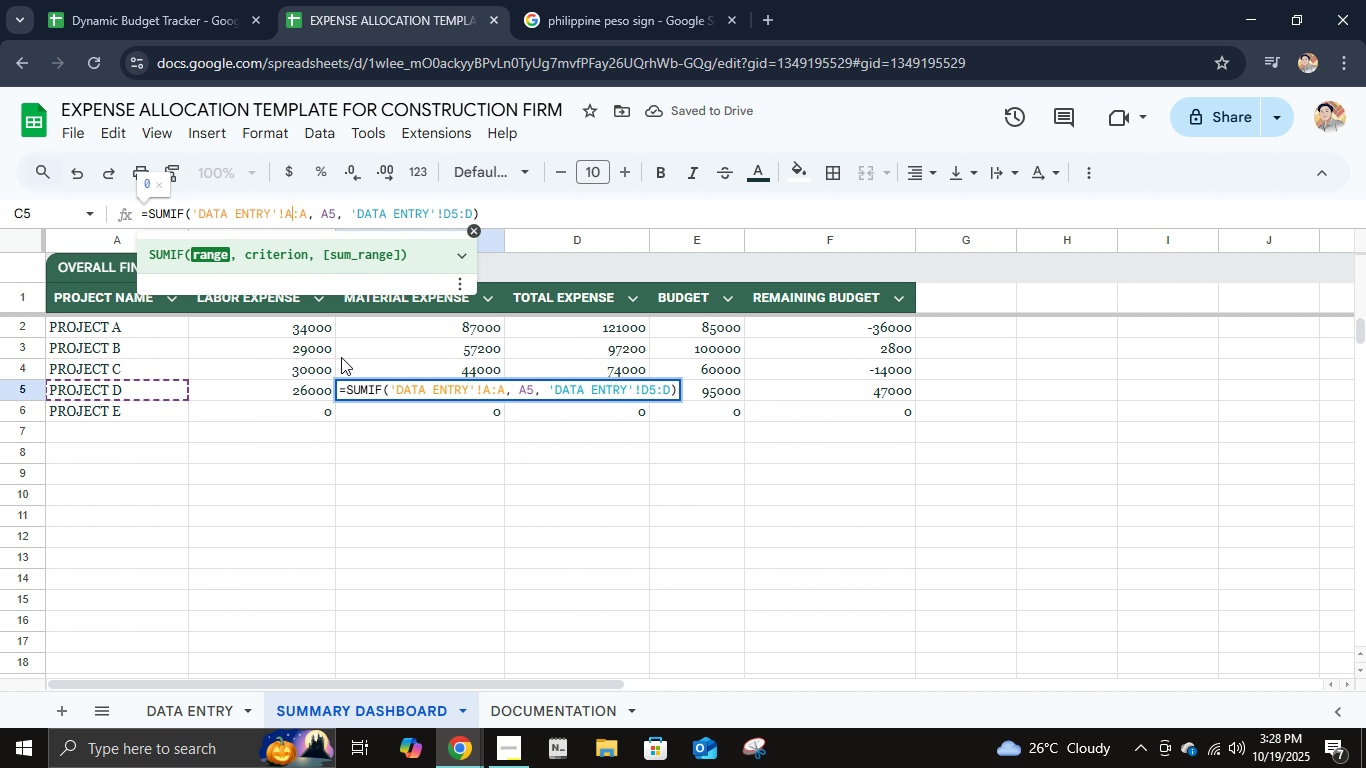 
key(2)
 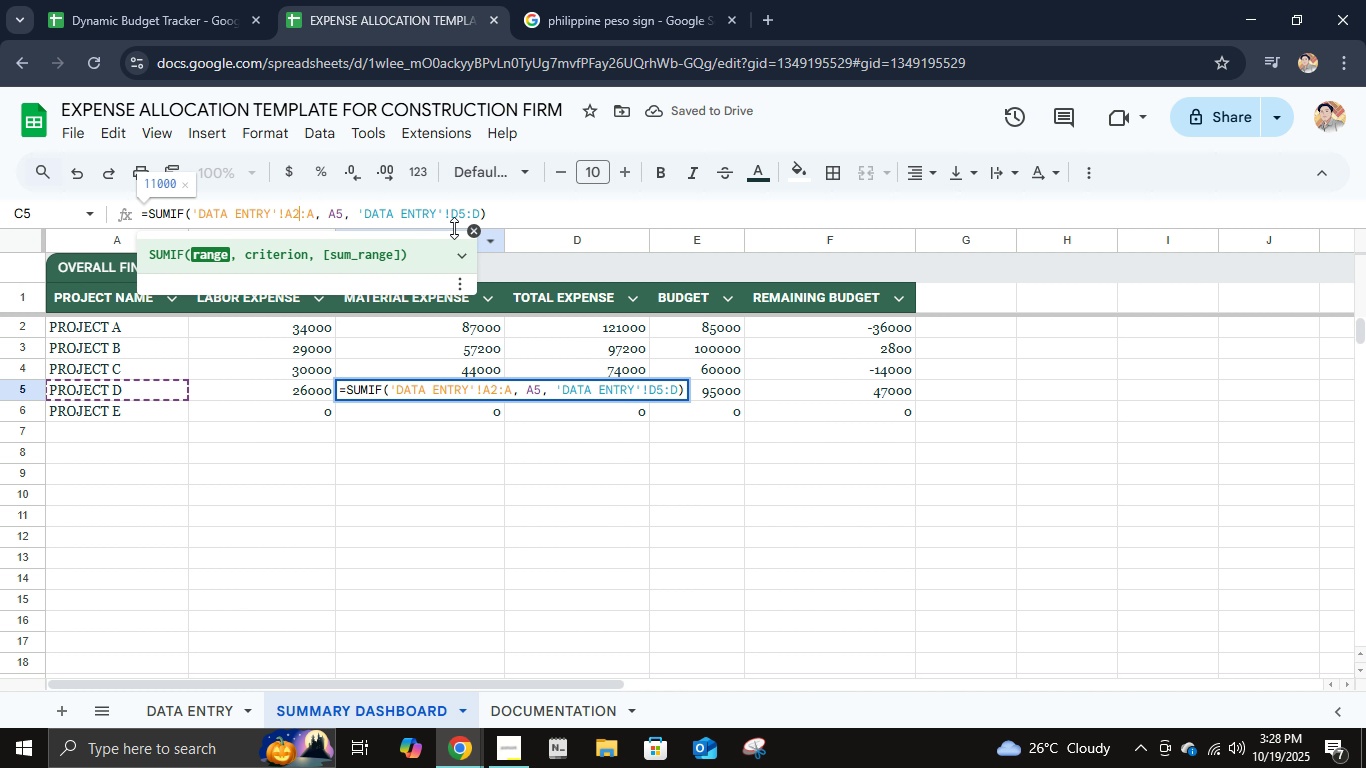 
left_click([466, 215])
 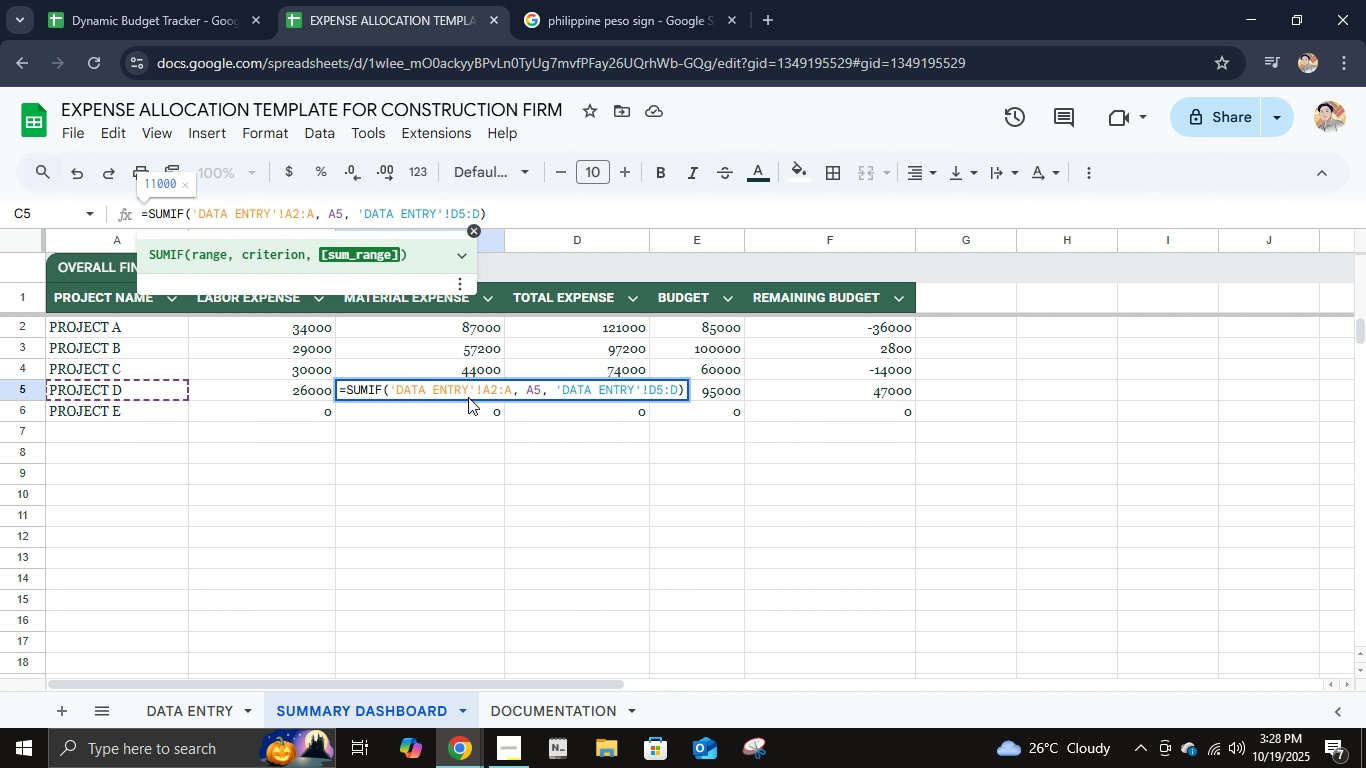 
key(Backspace)
 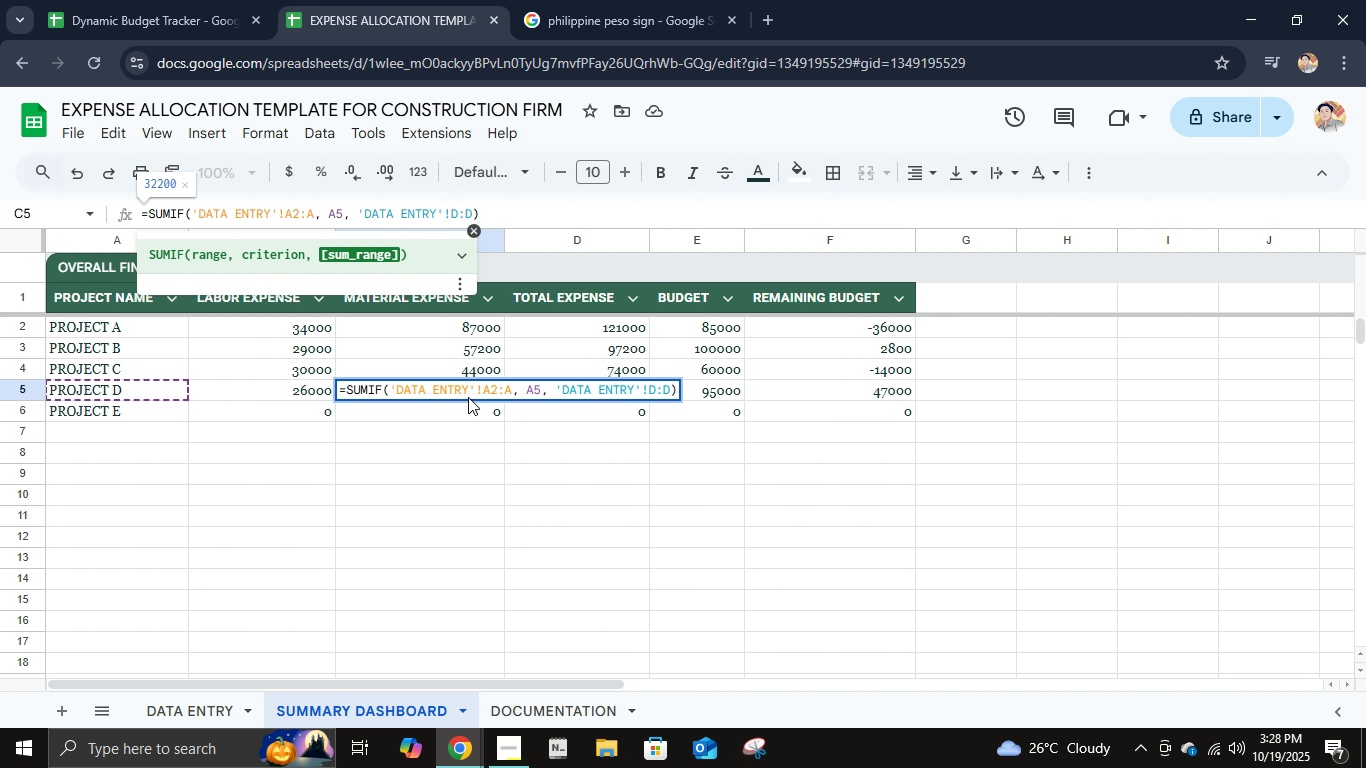 
key(2)
 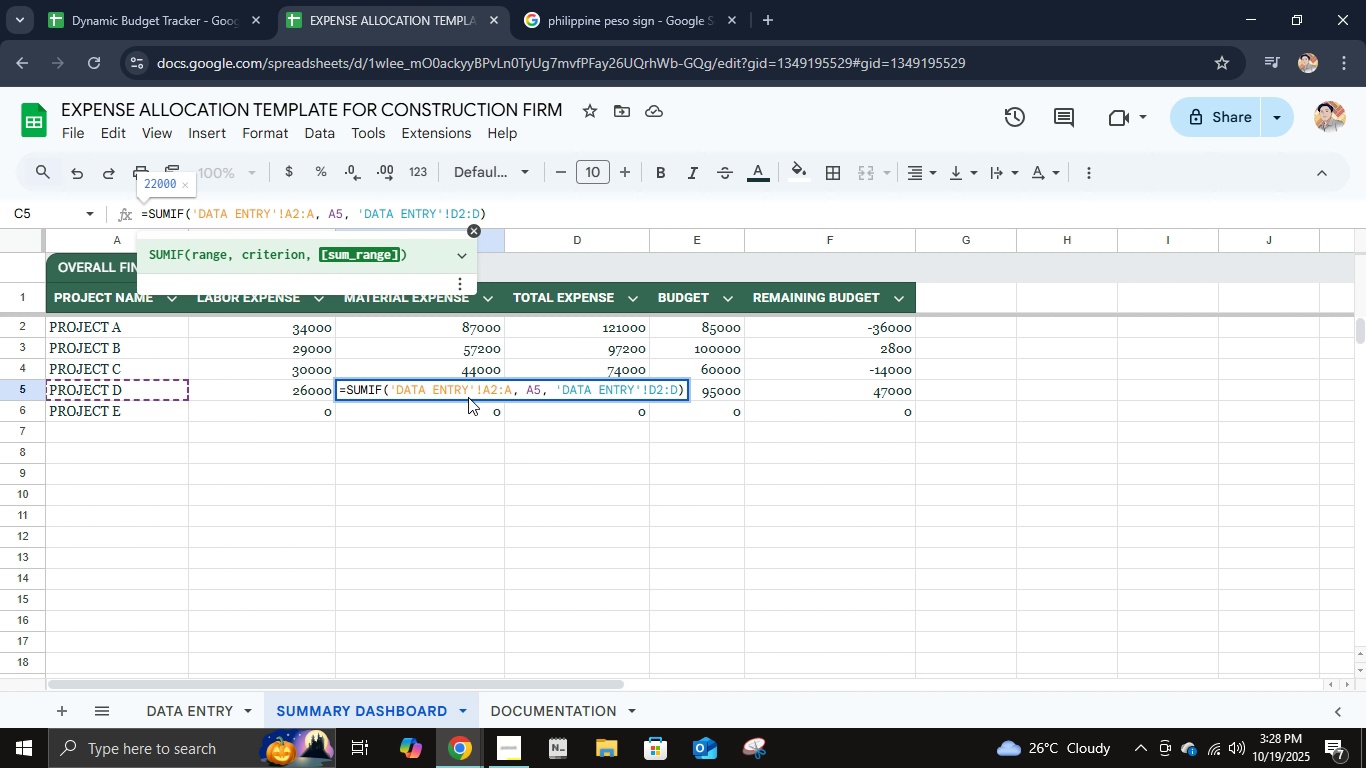 
hold_key(key=Tab, duration=4.76)
 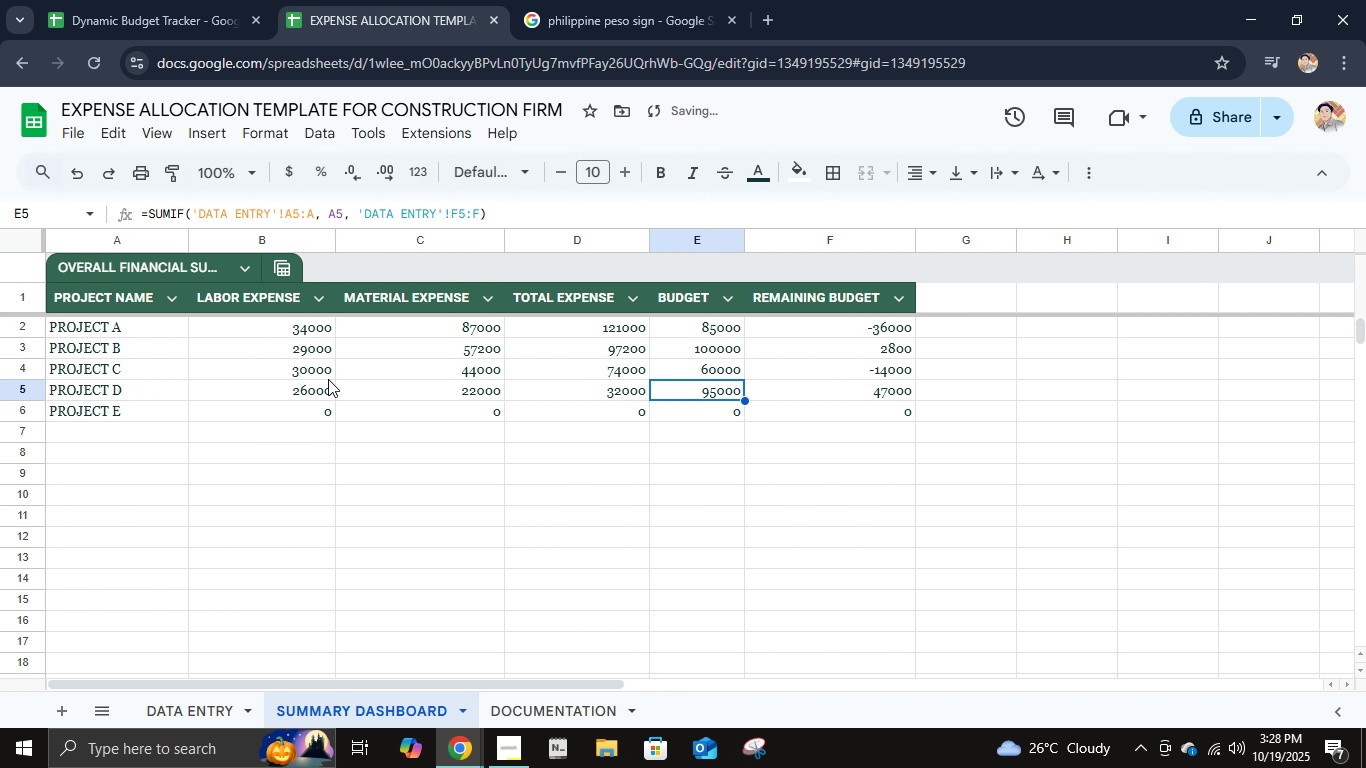 
left_click([297, 213])
 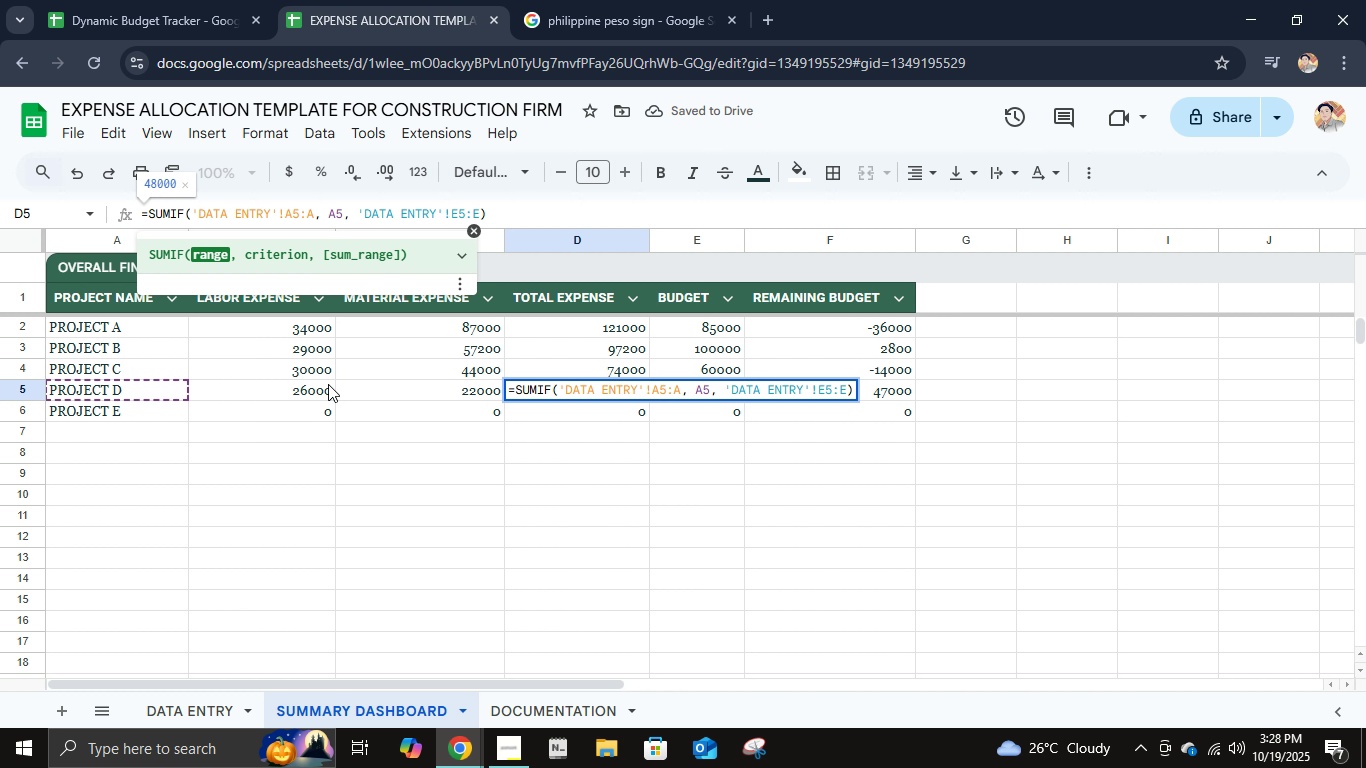 
key(Backspace)
 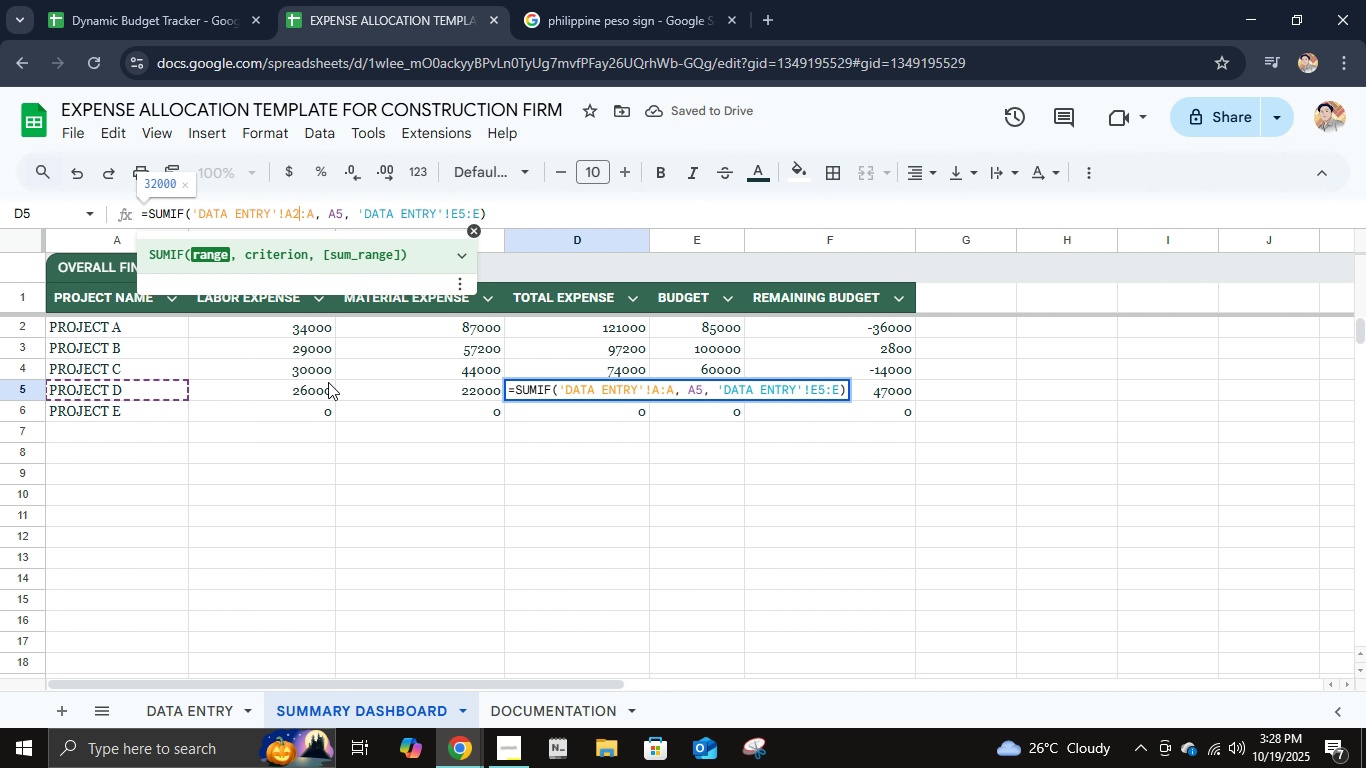 
key(2)
 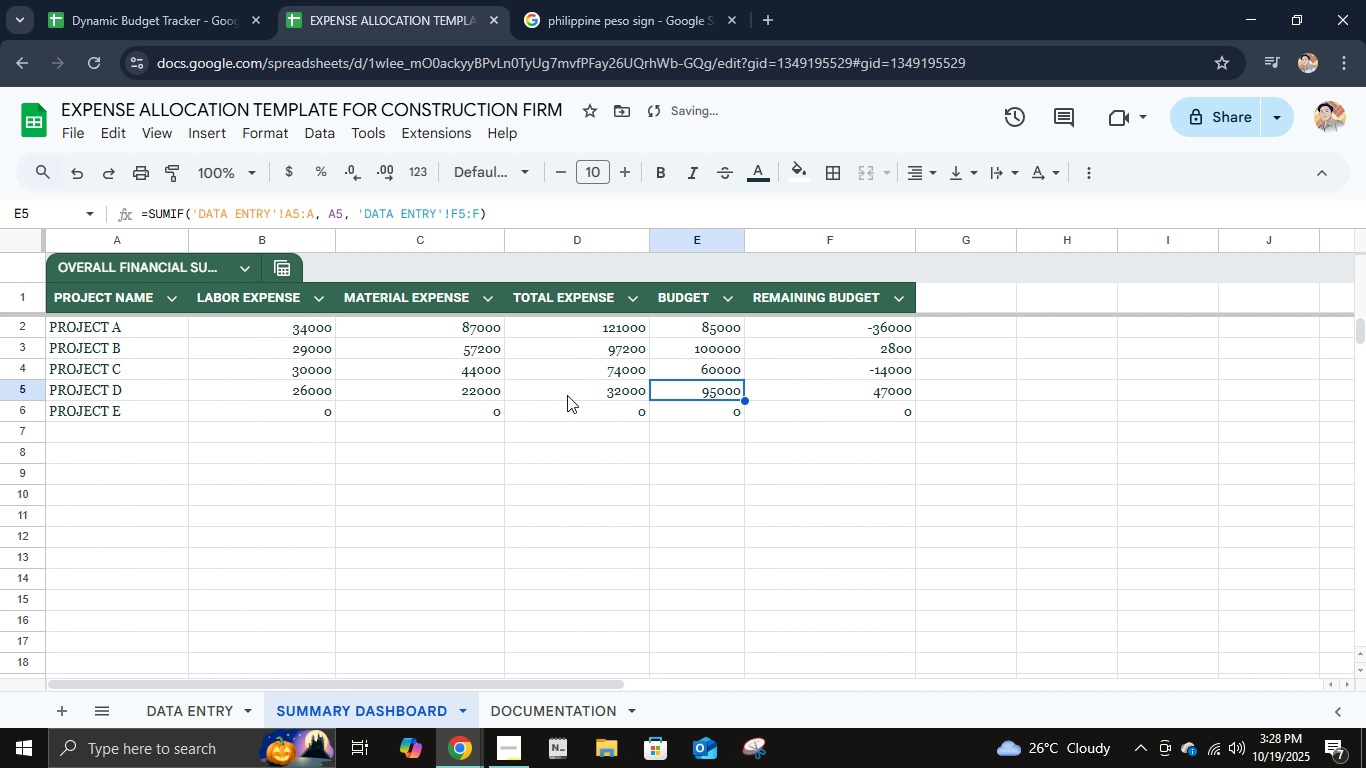 
left_click([567, 395])
 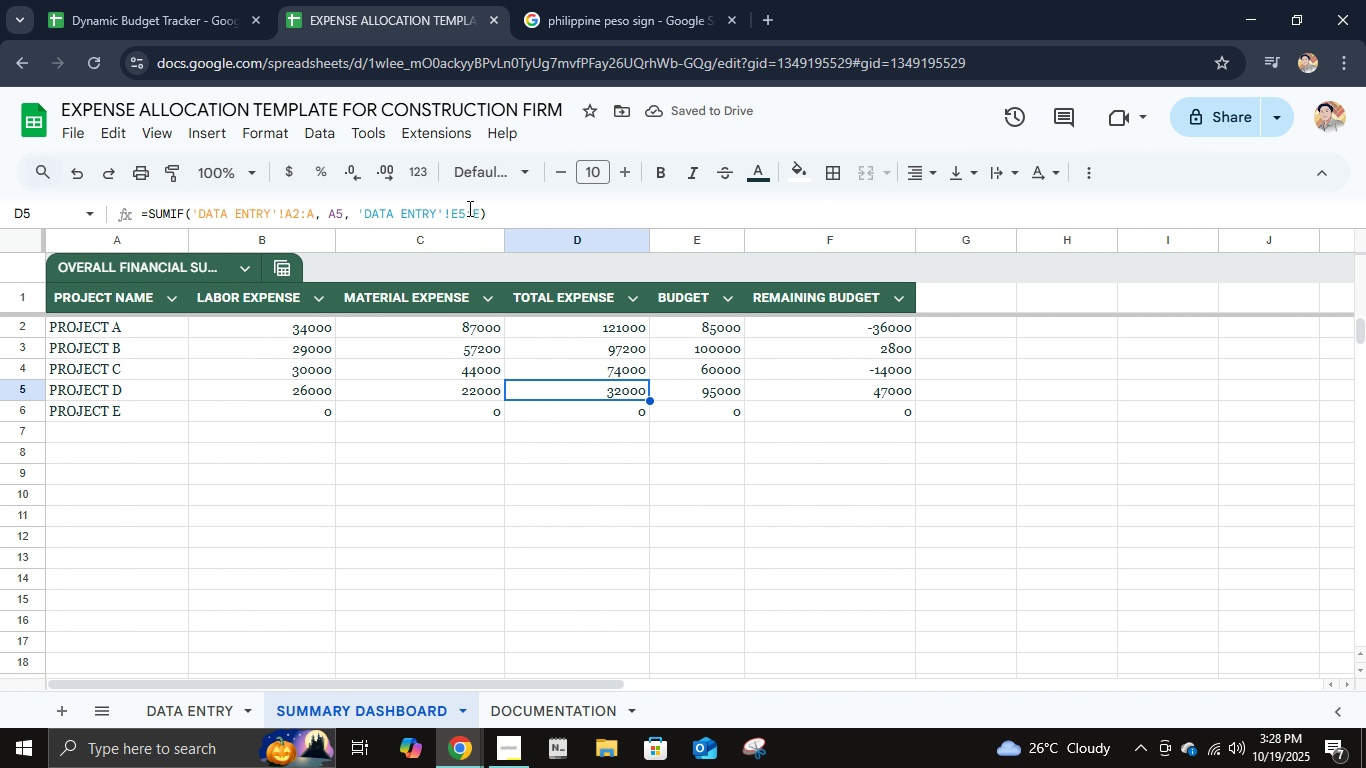 
left_click([462, 211])
 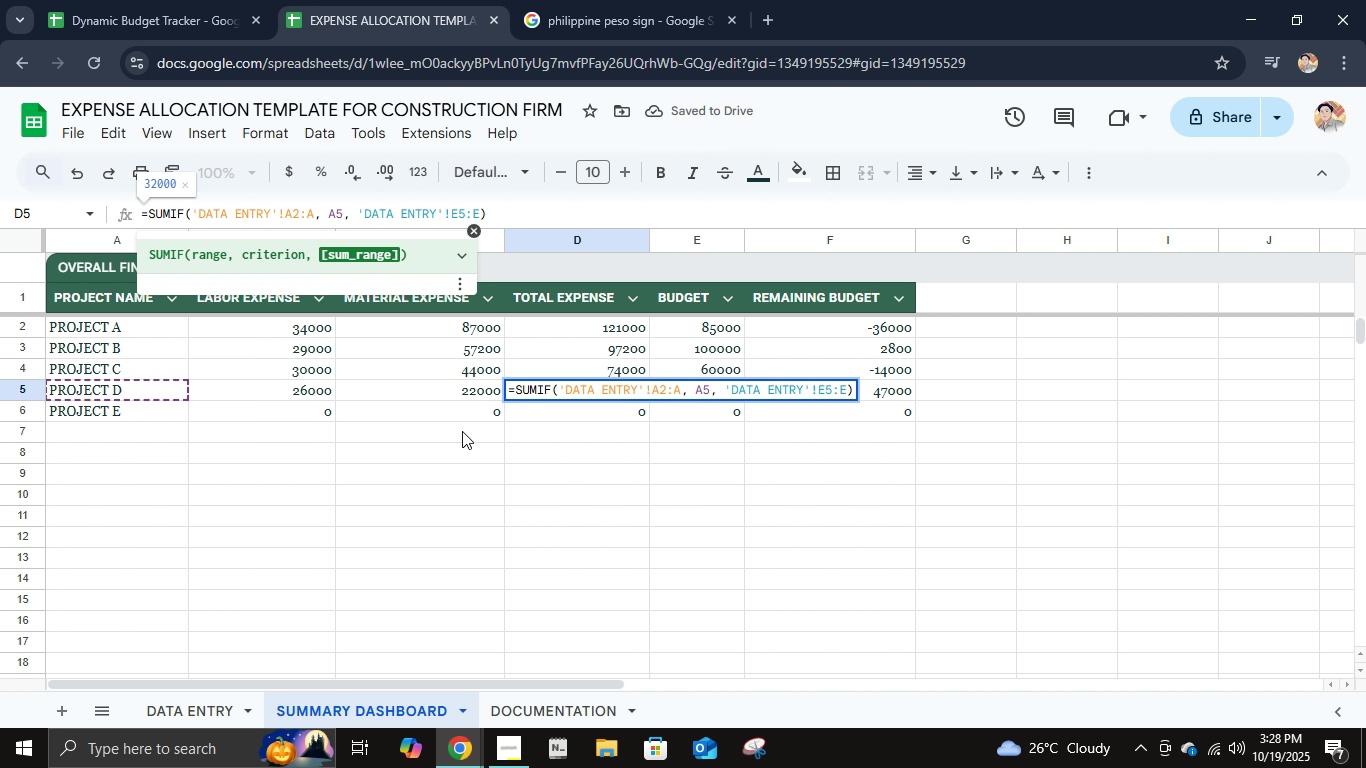 
key(Backspace)
 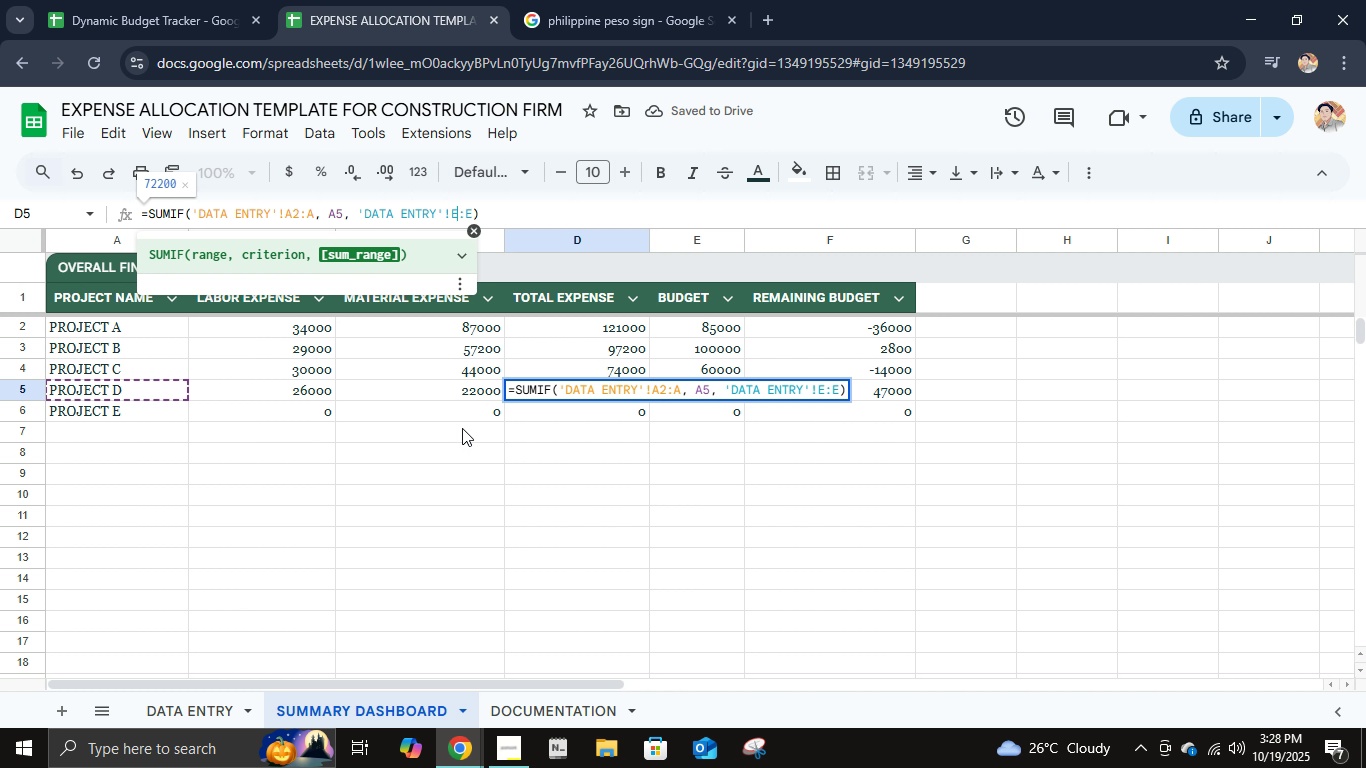 
key(2)
 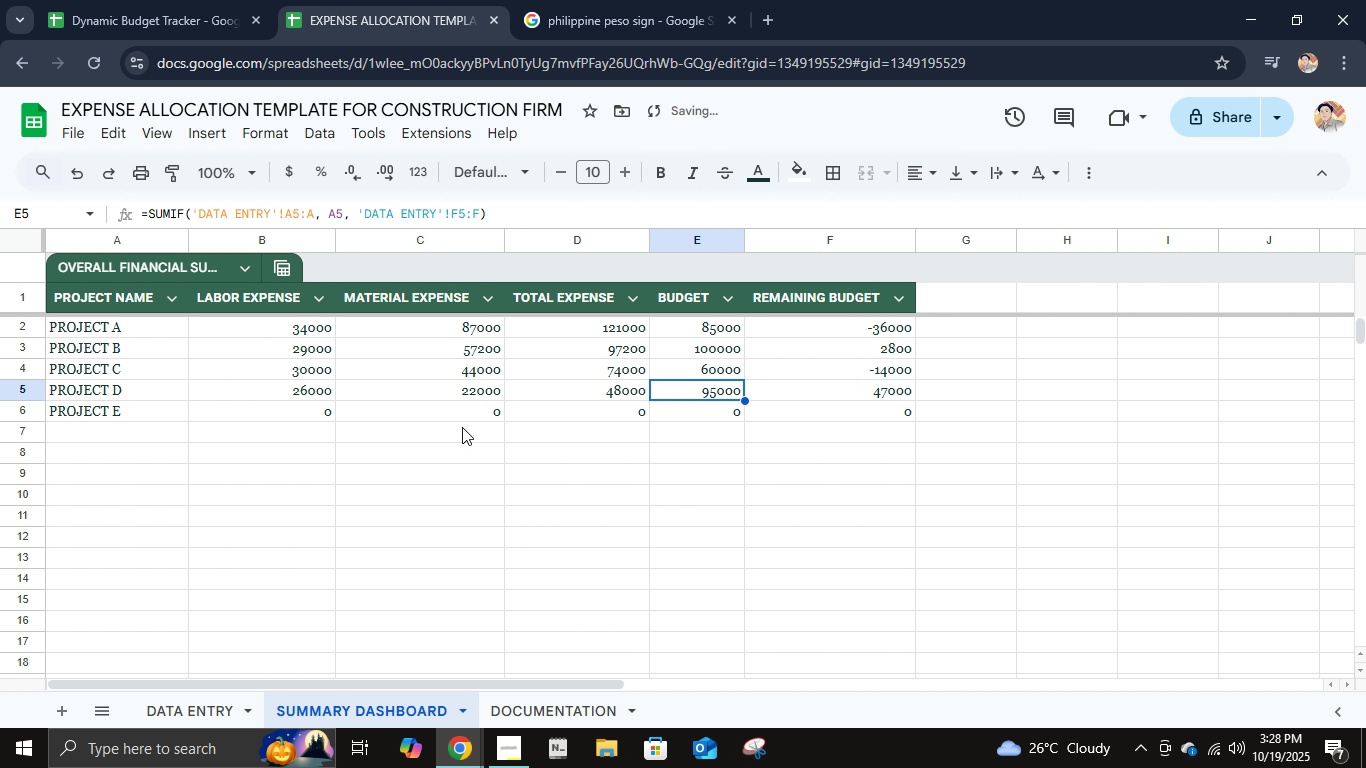 
key(Tab)
 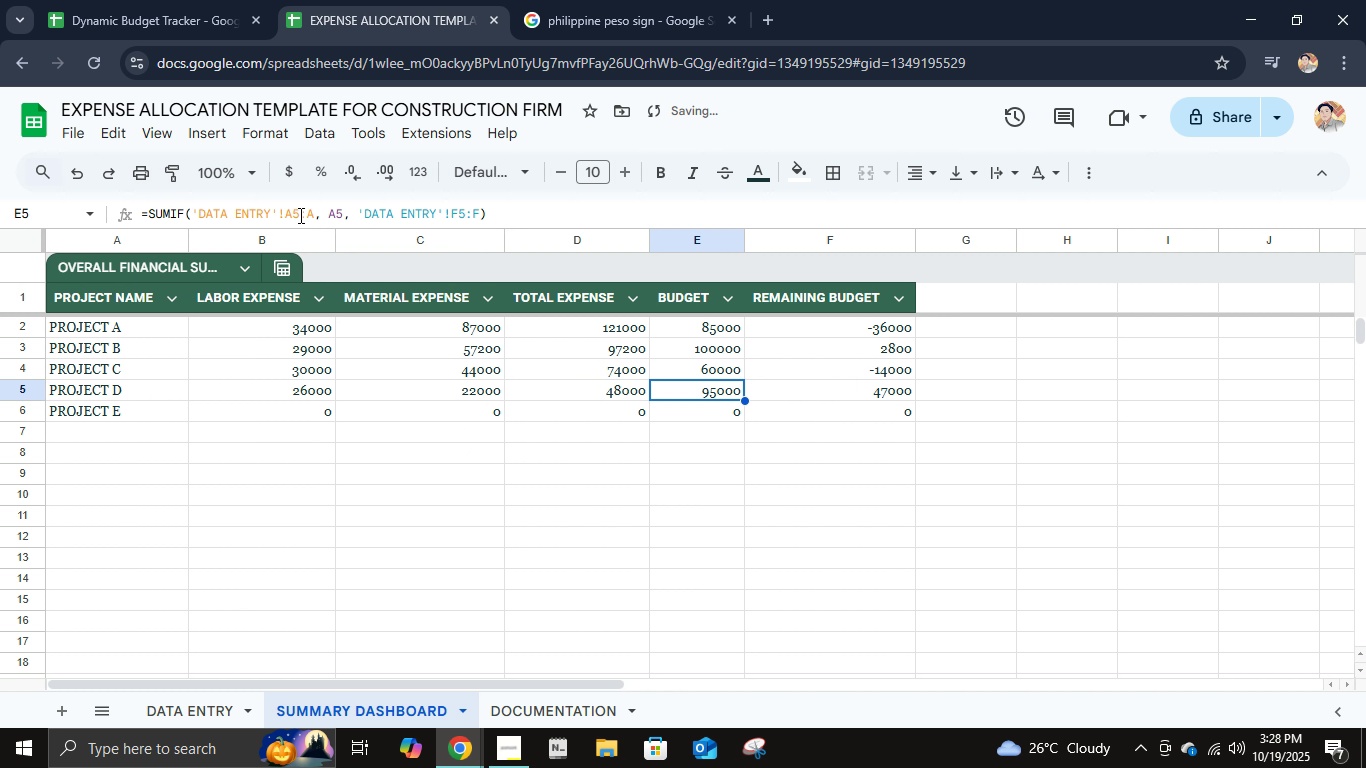 
left_click([296, 215])
 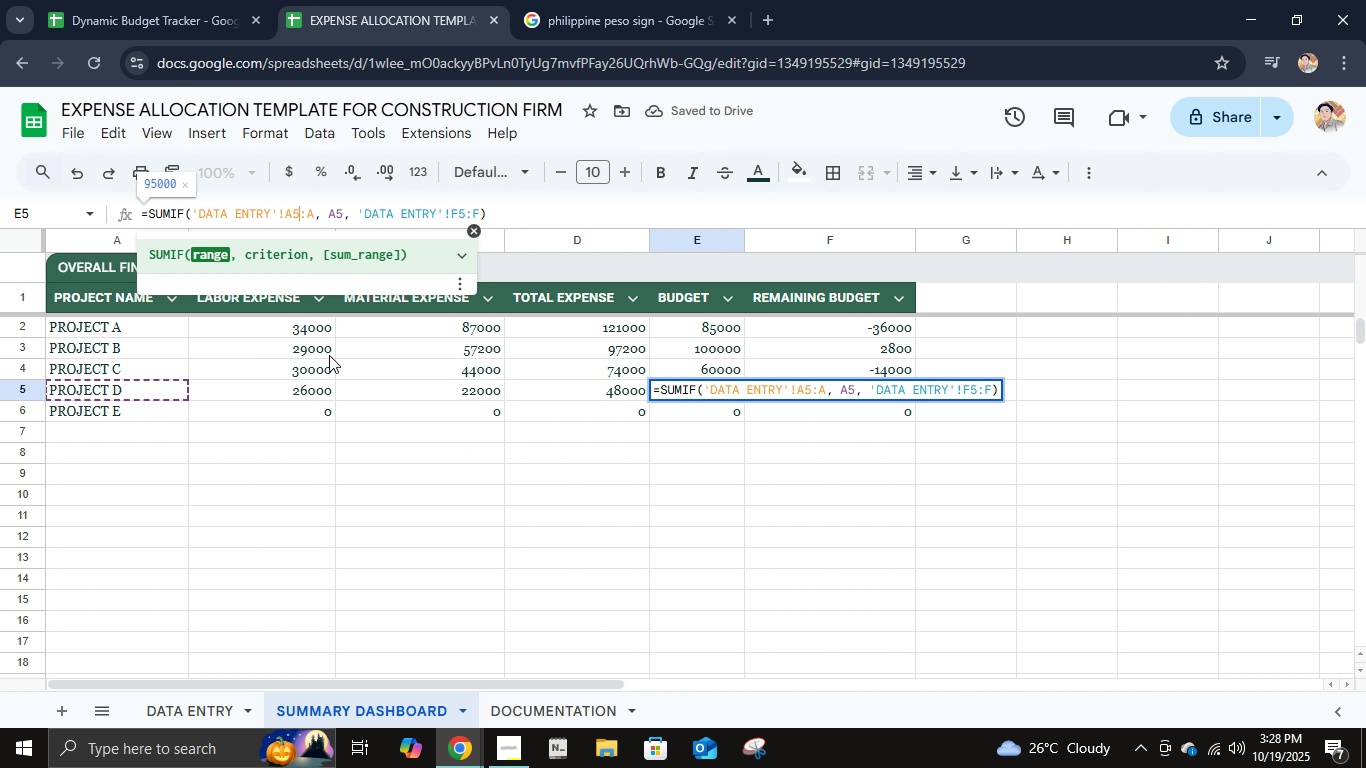 
key(Backspace)
 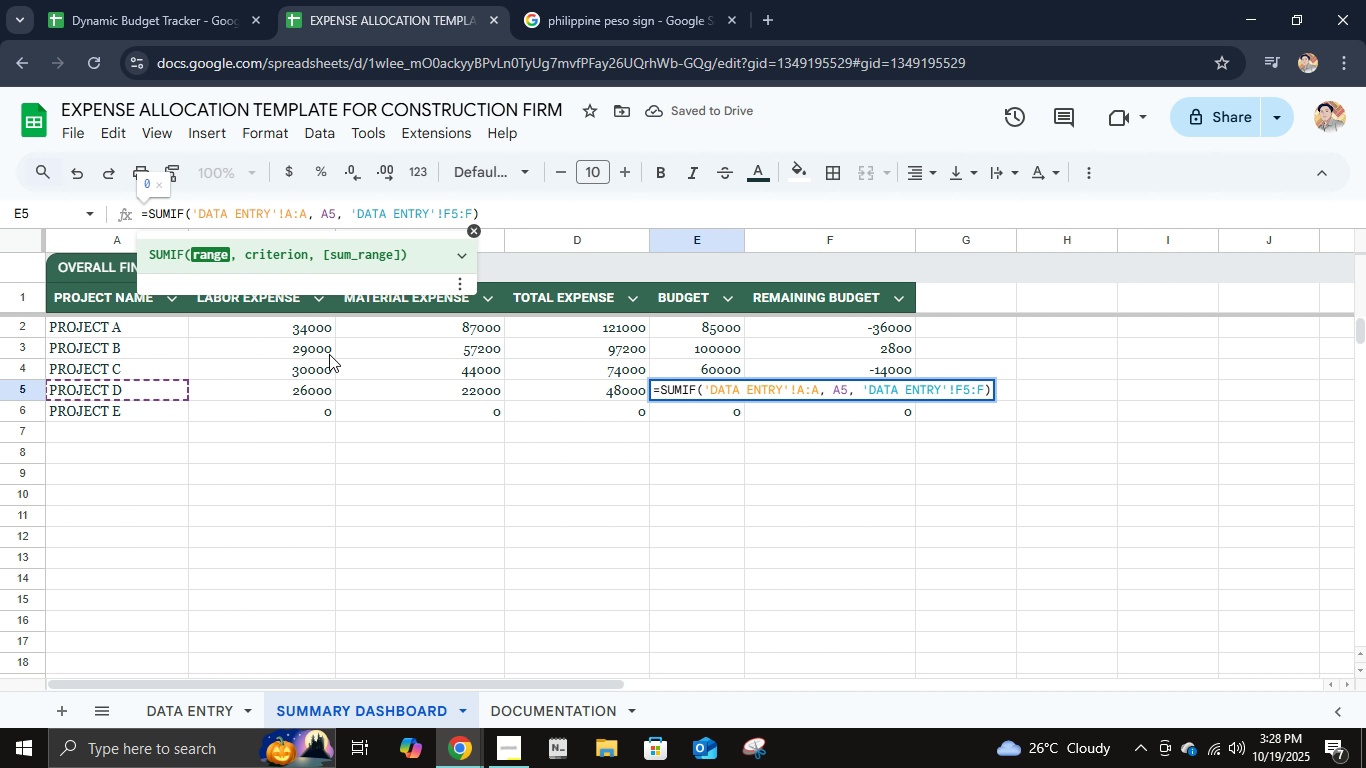 
key(2)
 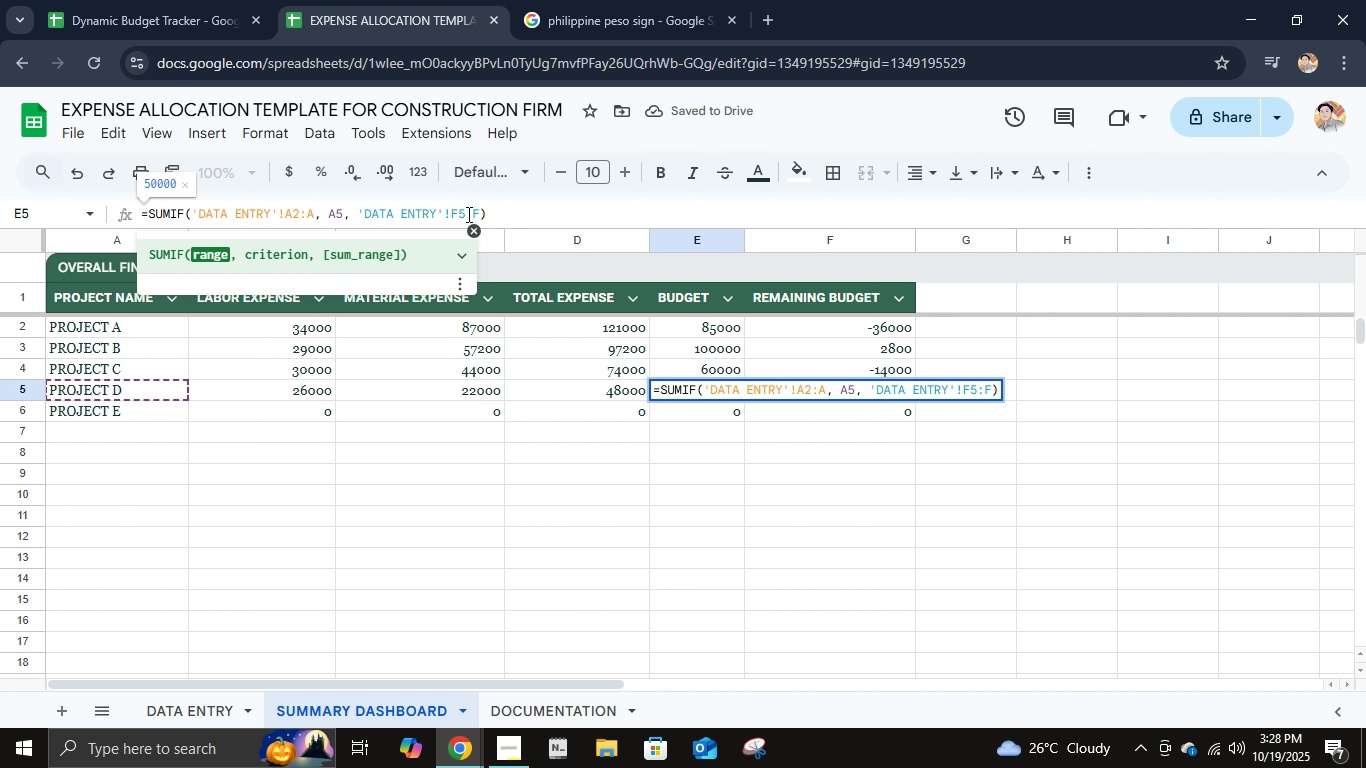 
left_click([467, 214])
 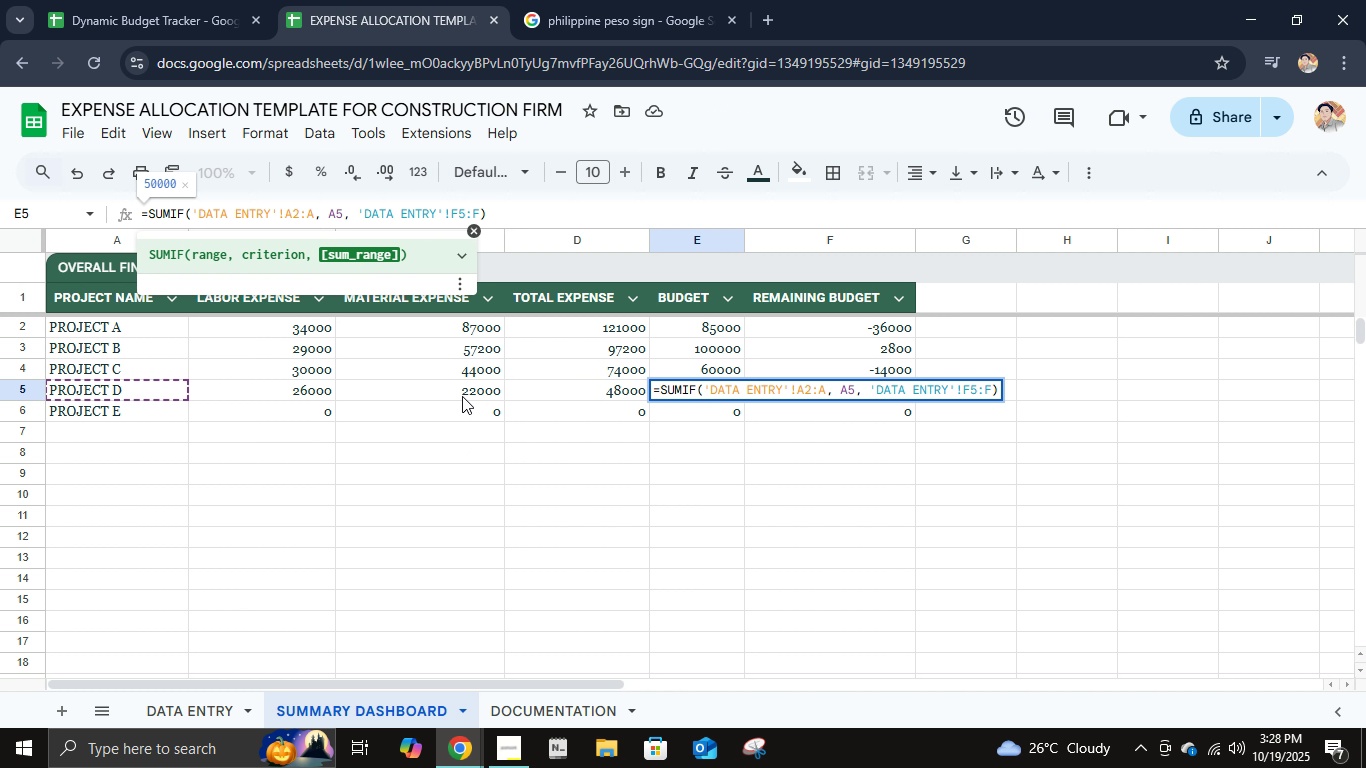 
key(Backspace)
 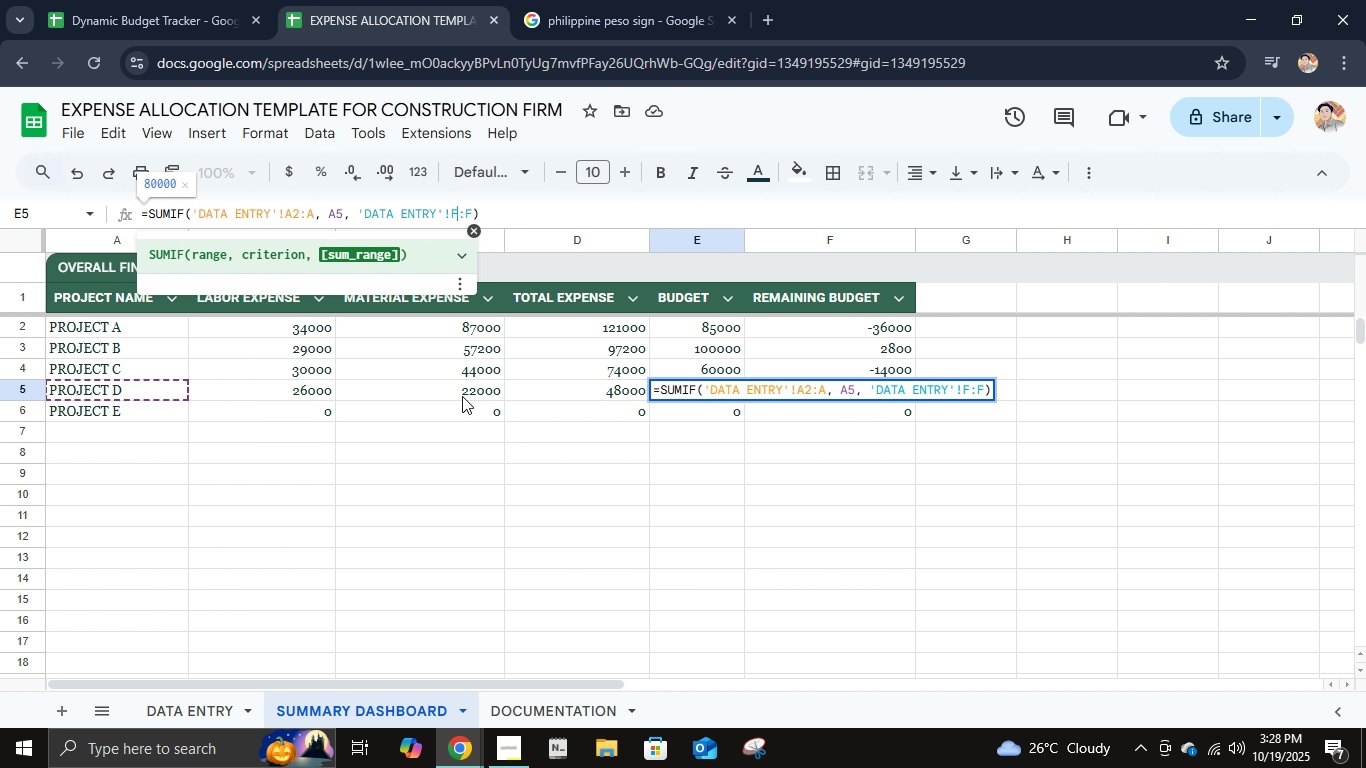 
key(2)
 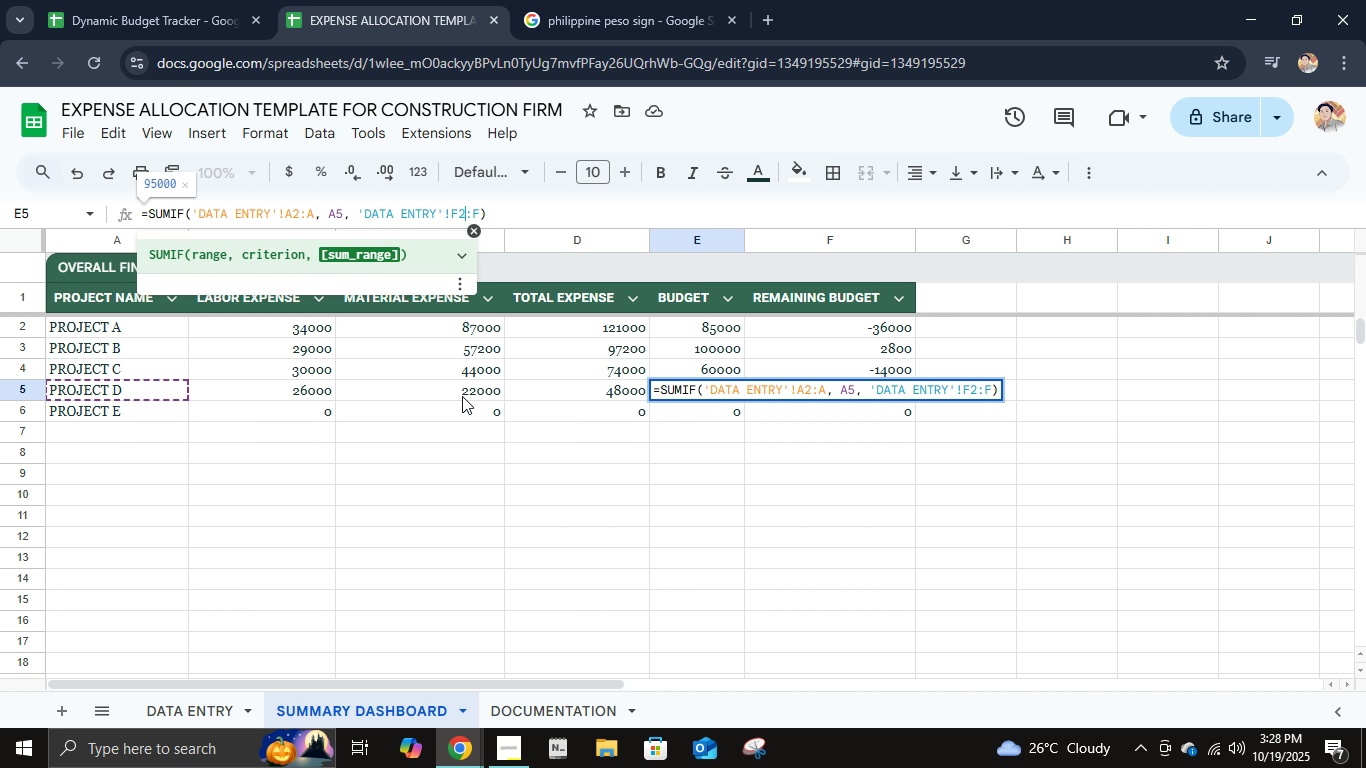 
key(Tab)
 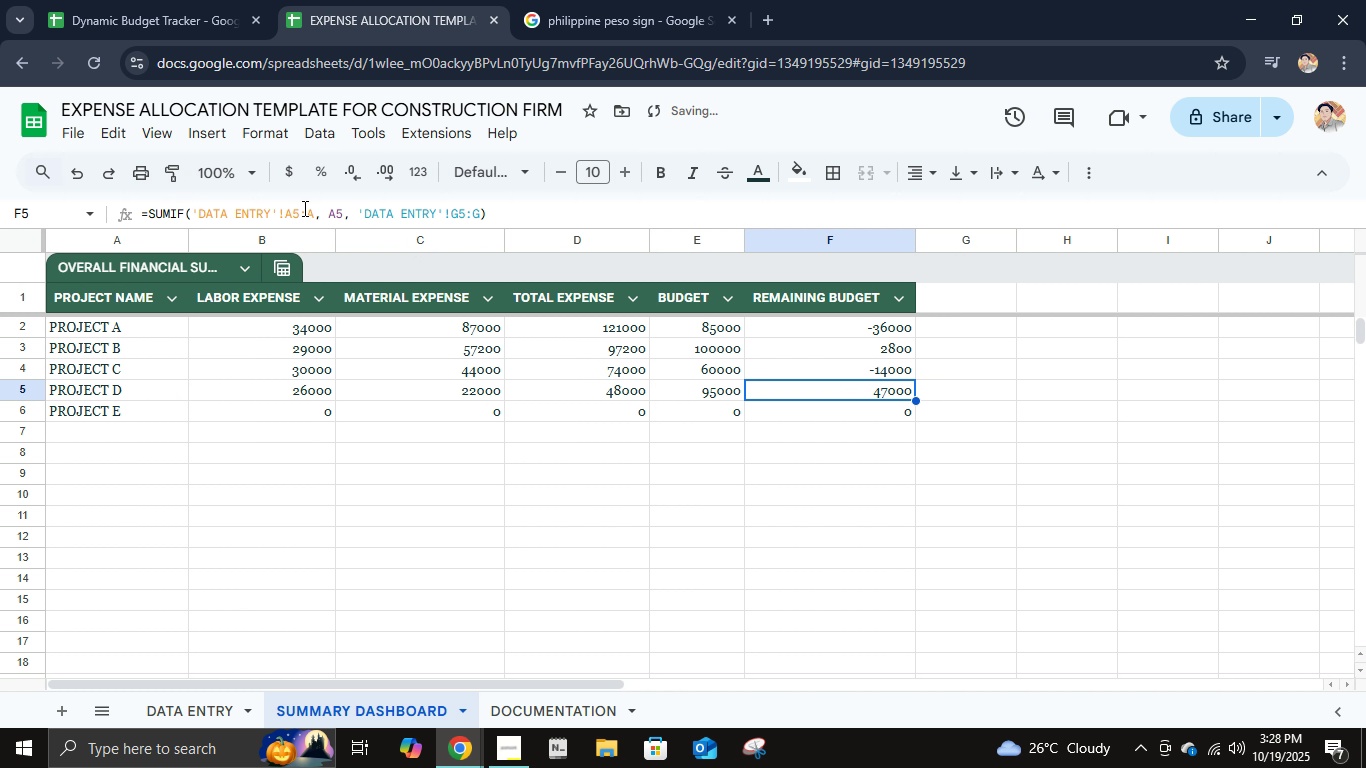 
left_click([302, 208])
 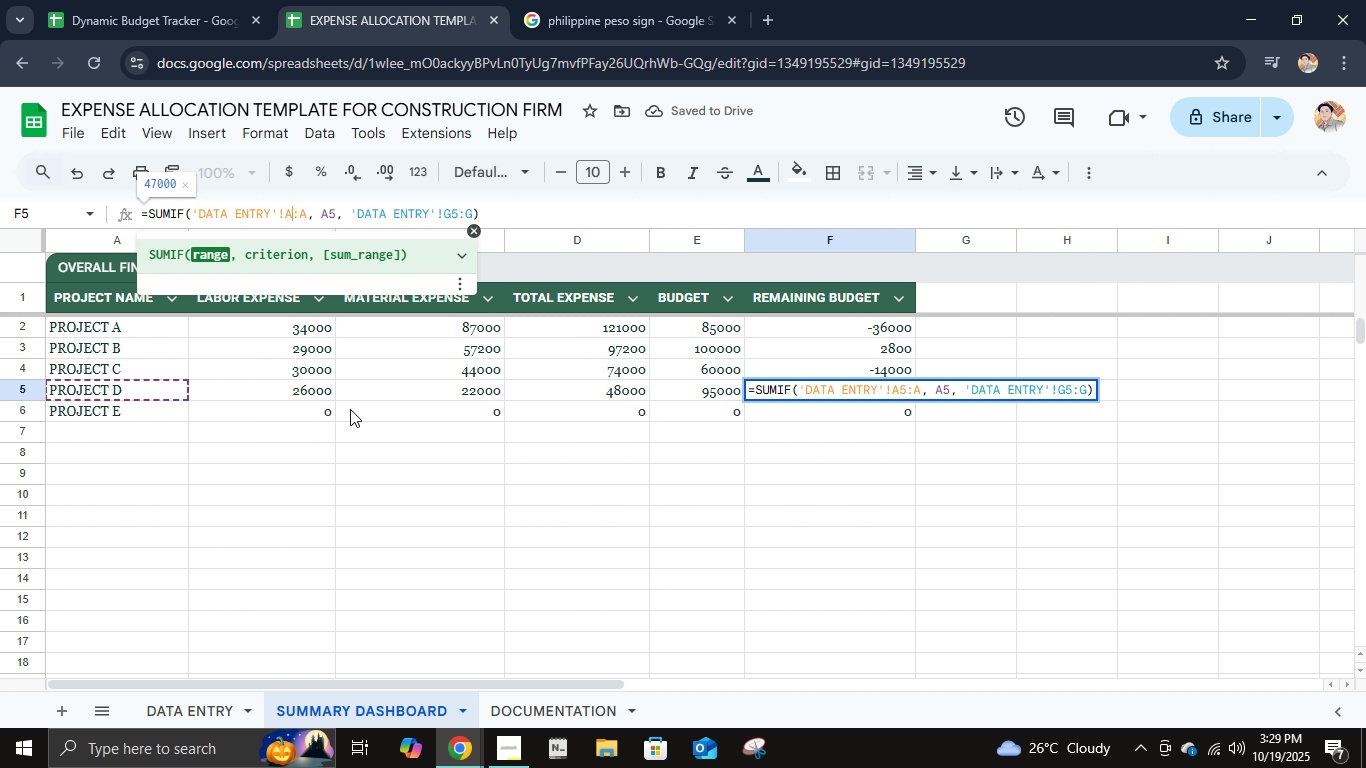 
key(Backspace)
 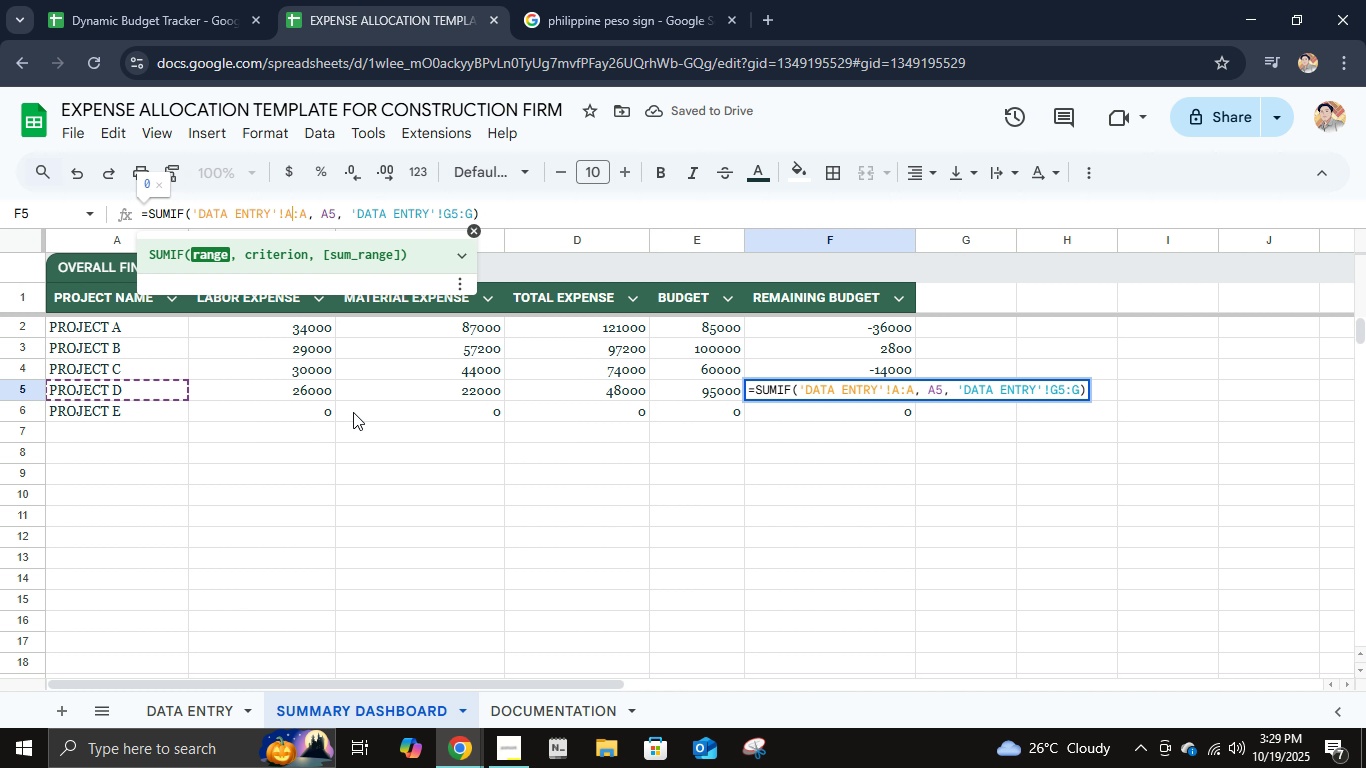 
key(2)
 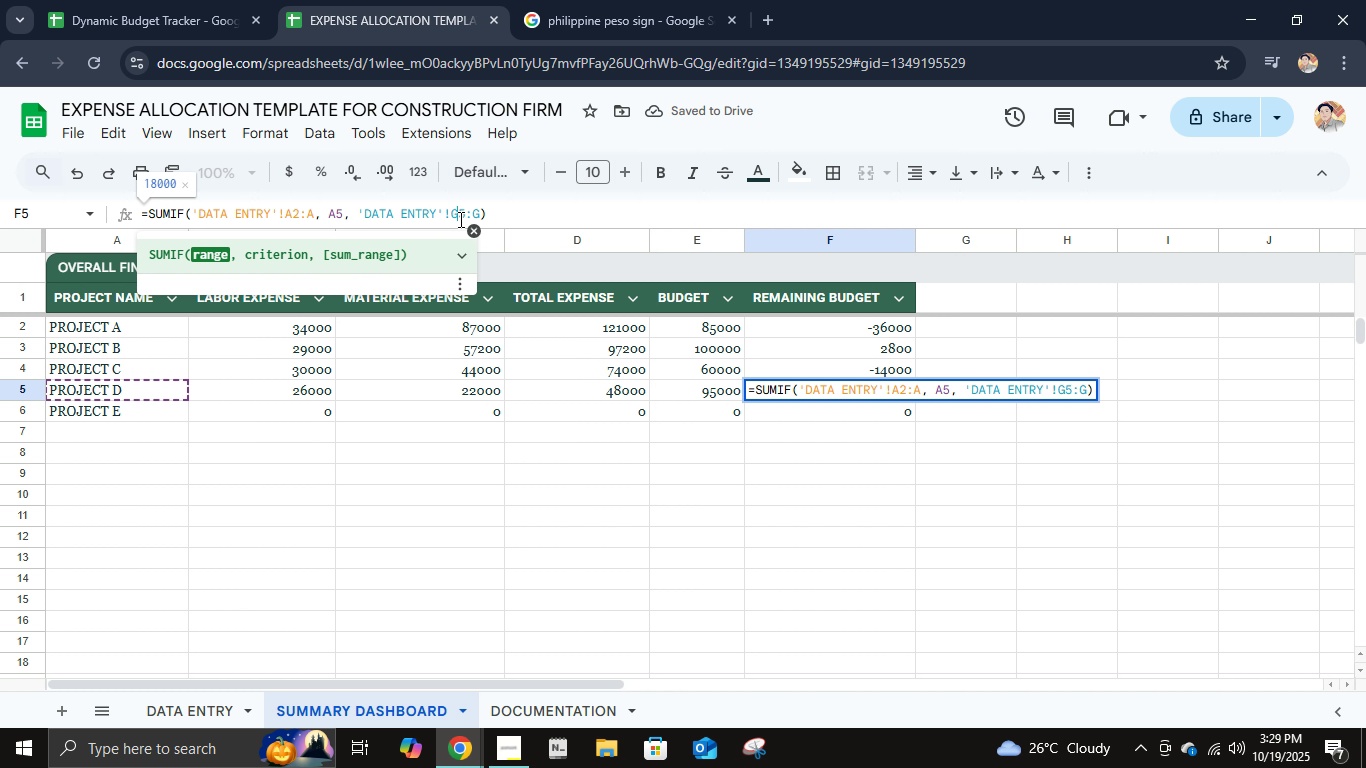 
left_click([459, 219])
 